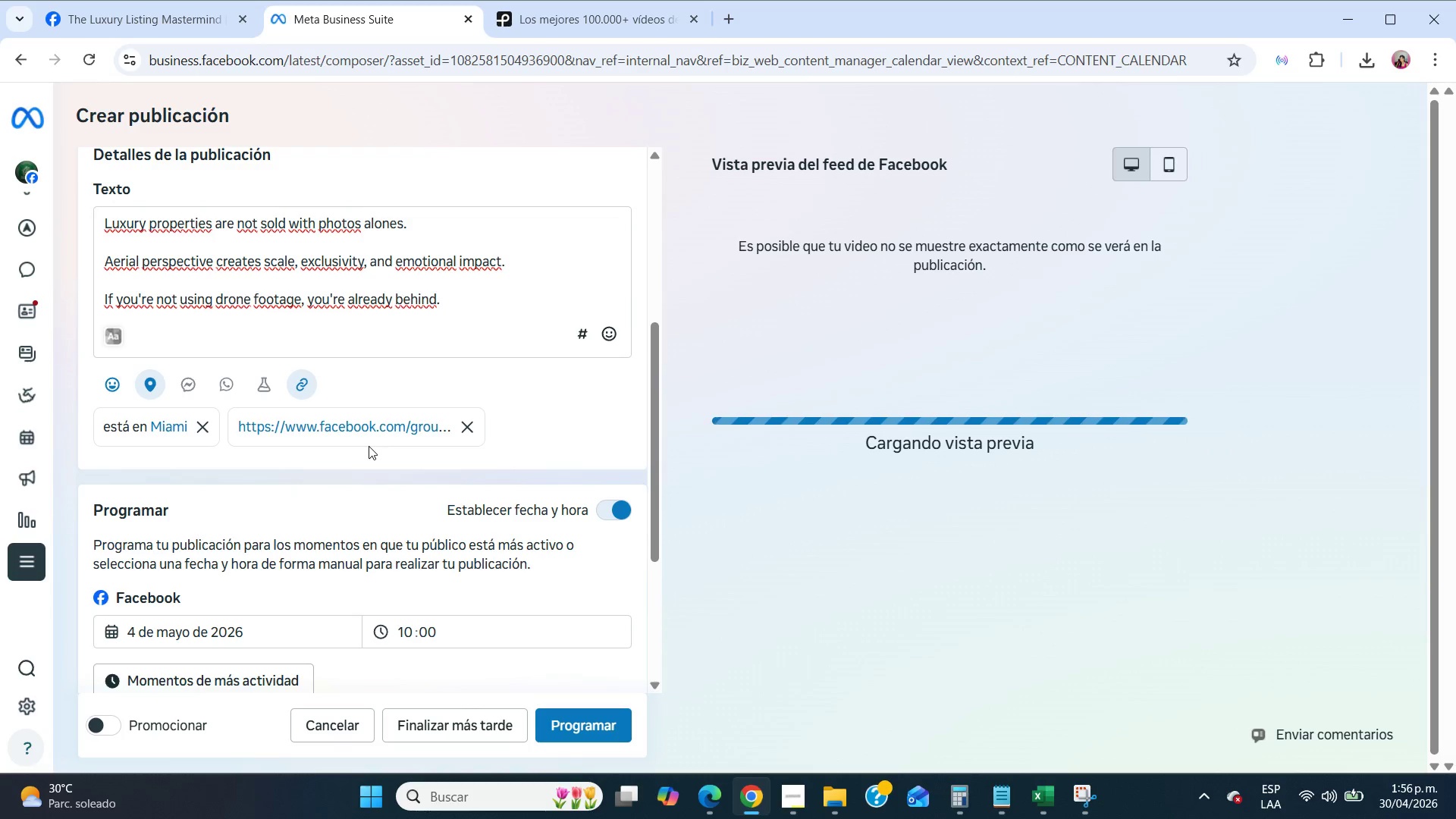 
wait(9.42)
 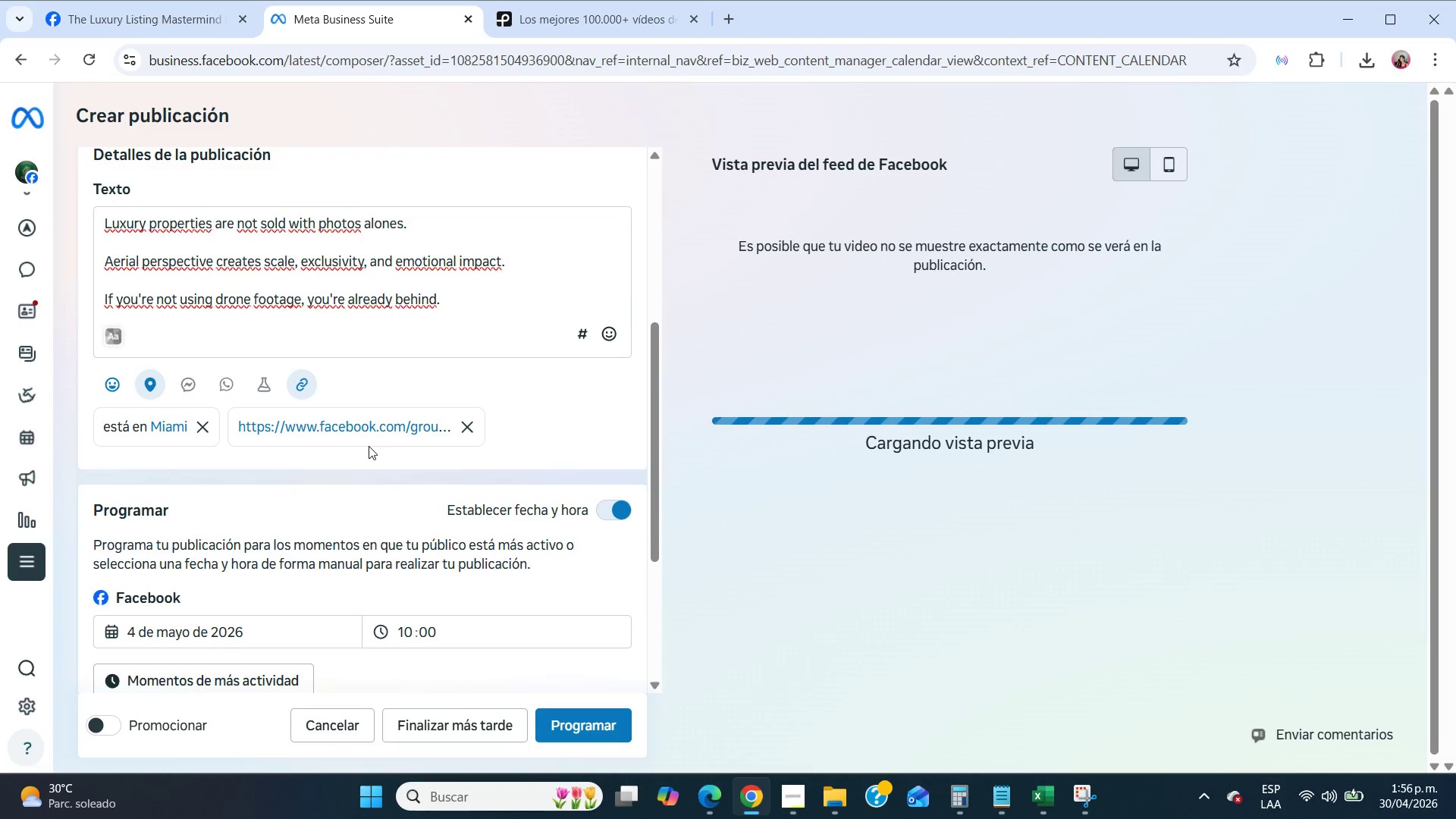 
left_click([189, 385])
 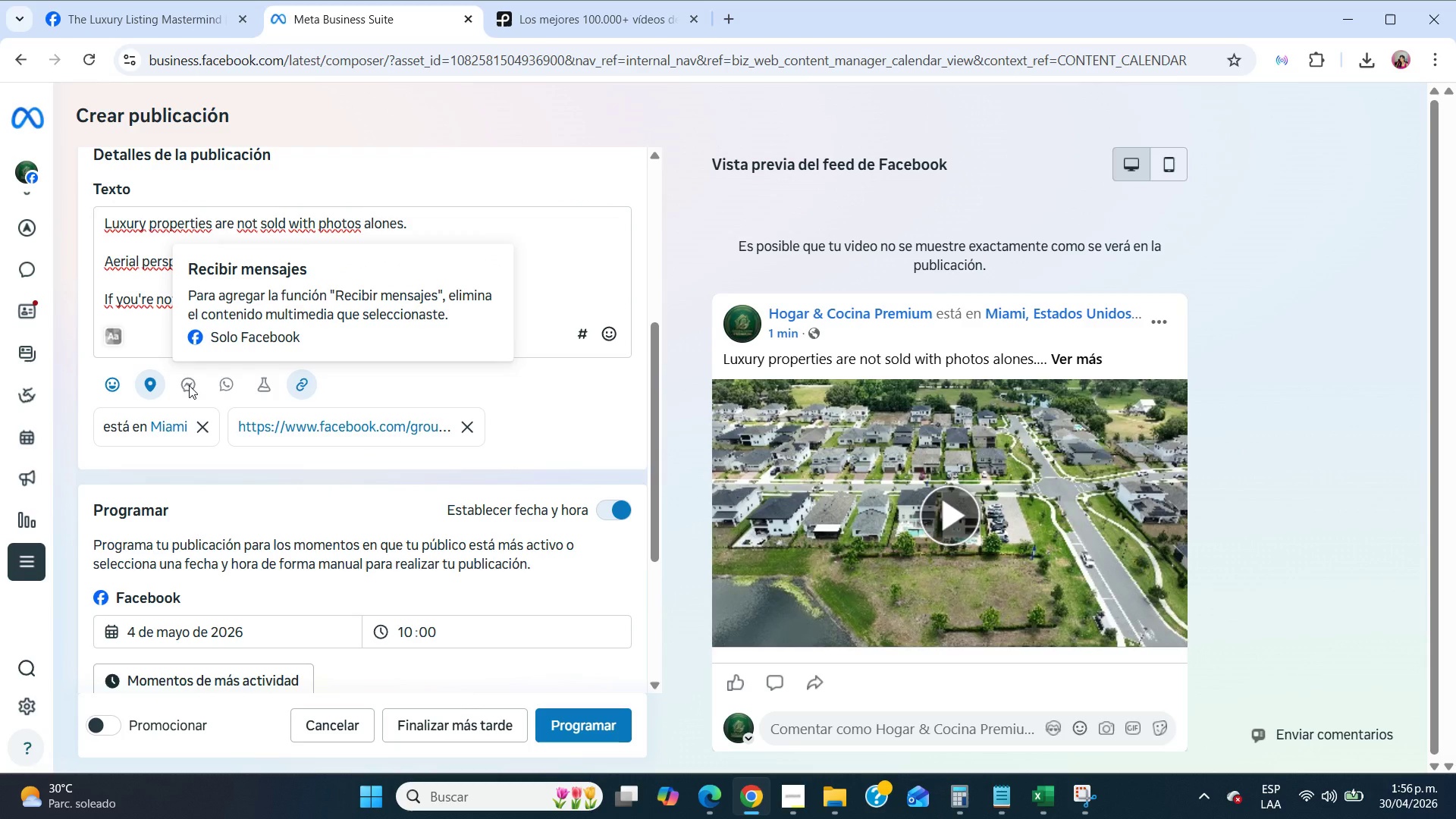 
left_click([222, 389])
 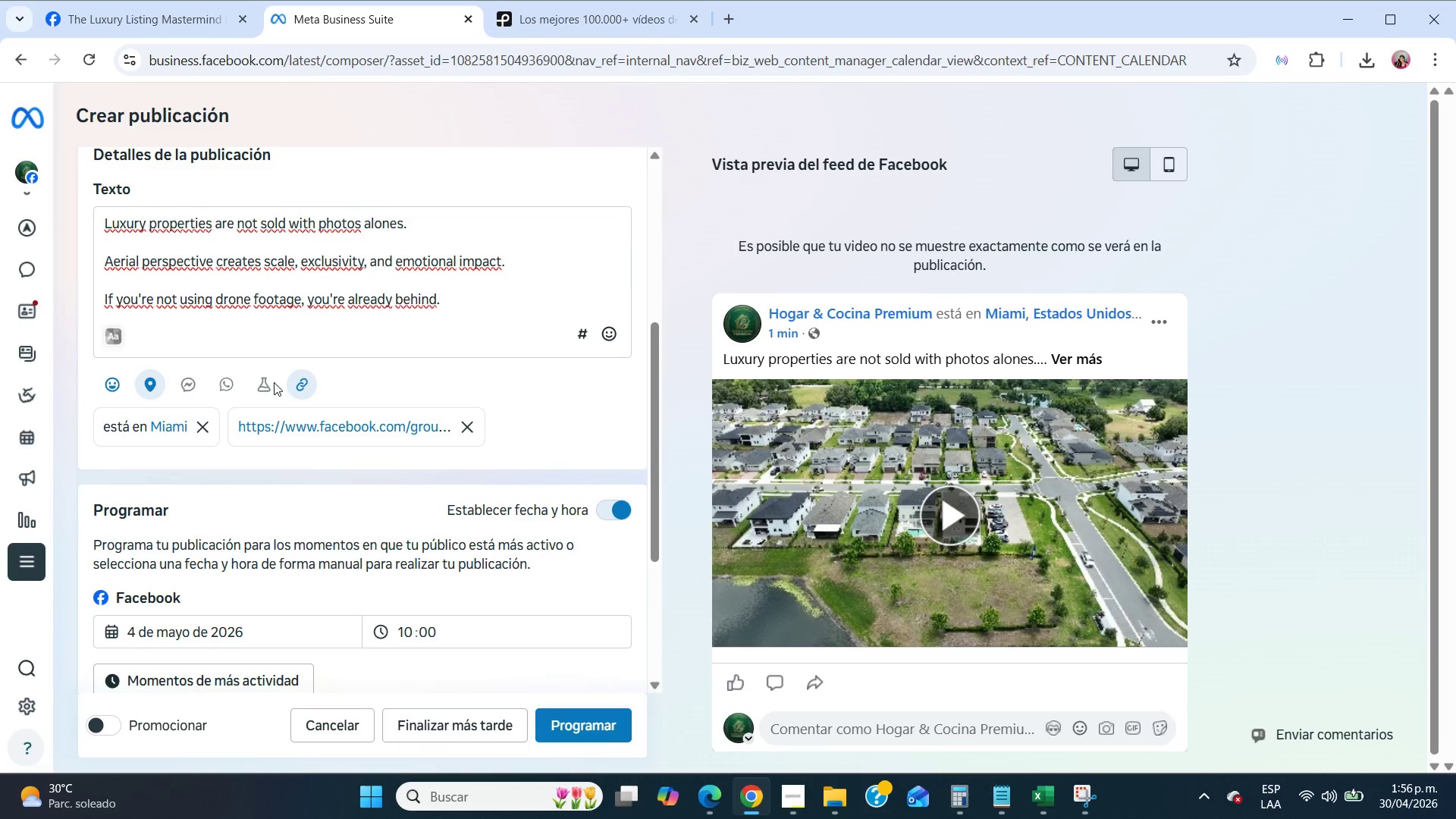 
left_click([264, 388])
 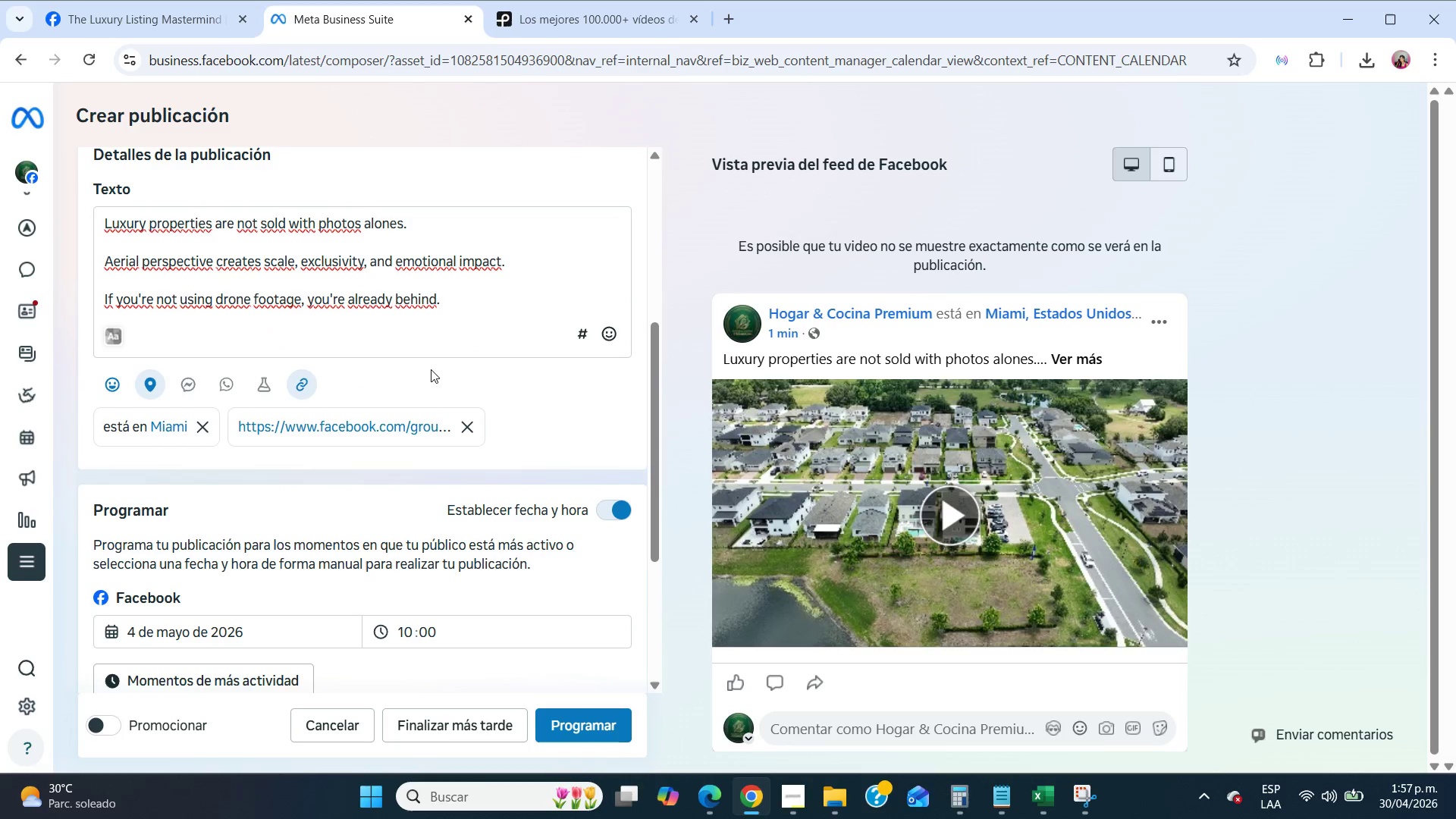 
scroll: coordinate [459, 369], scroll_direction: down, amount: 2.0
 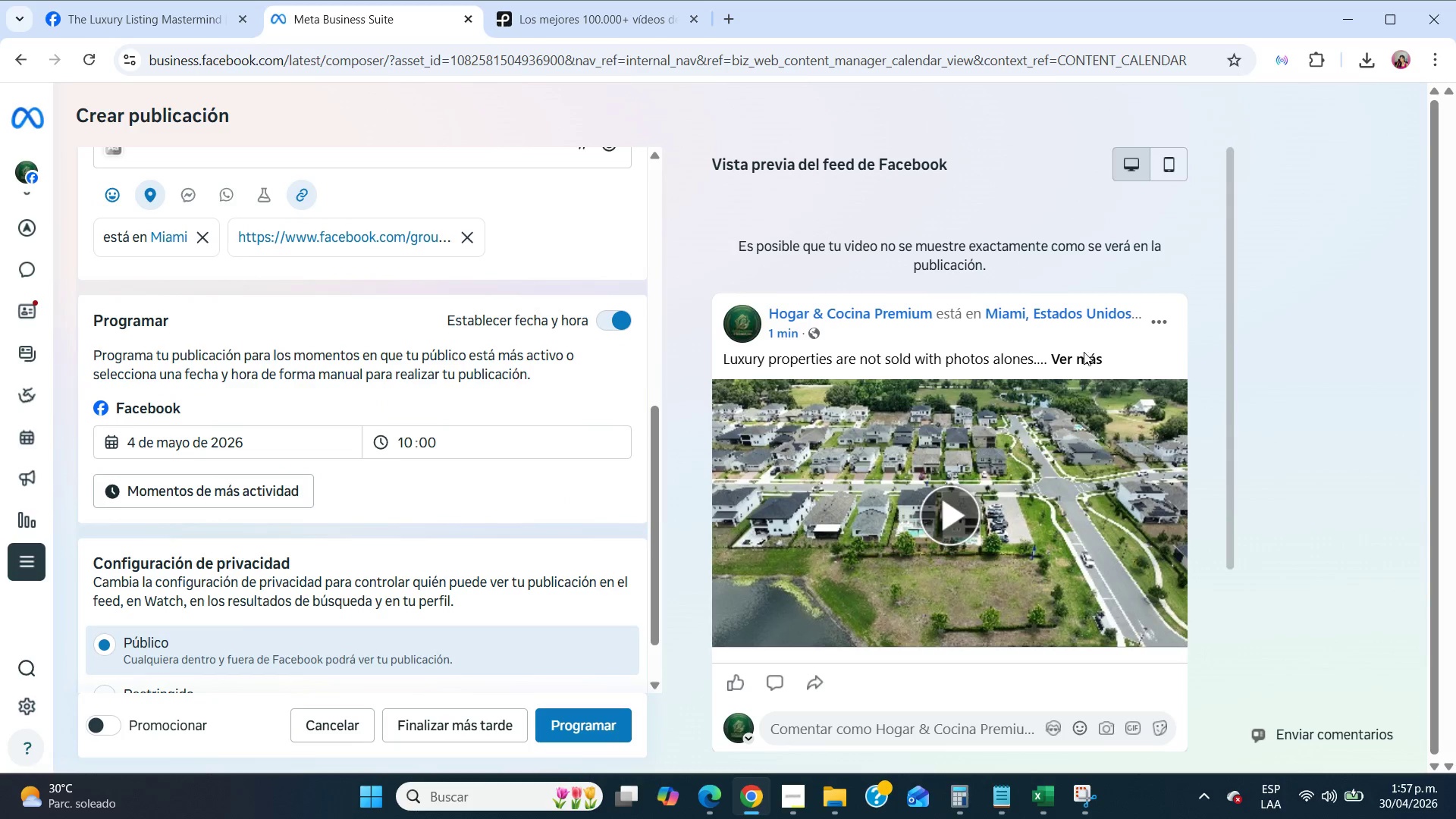 
left_click([1084, 359])
 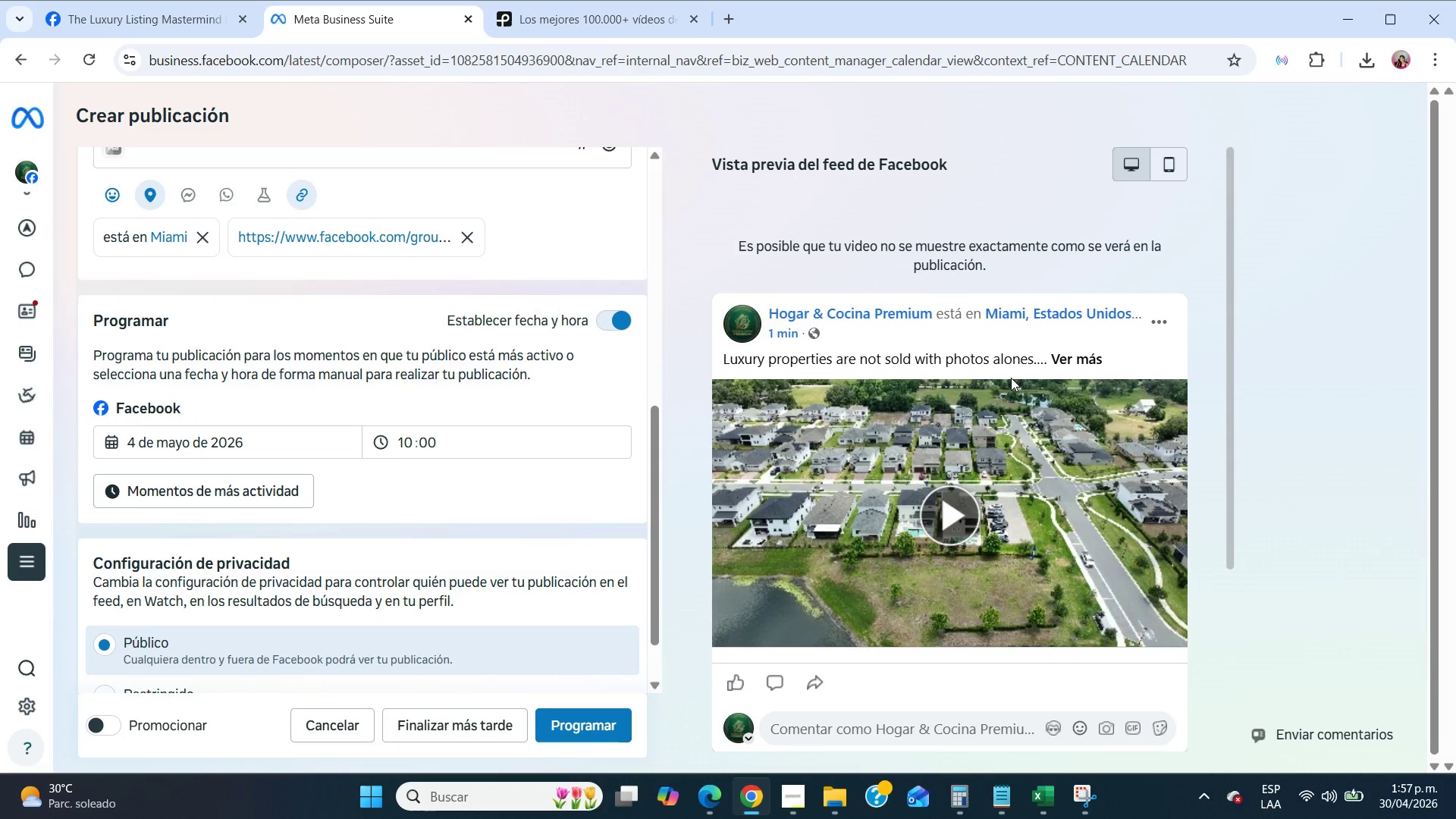 
scroll: coordinate [334, 419], scroll_direction: up, amount: 1.0
 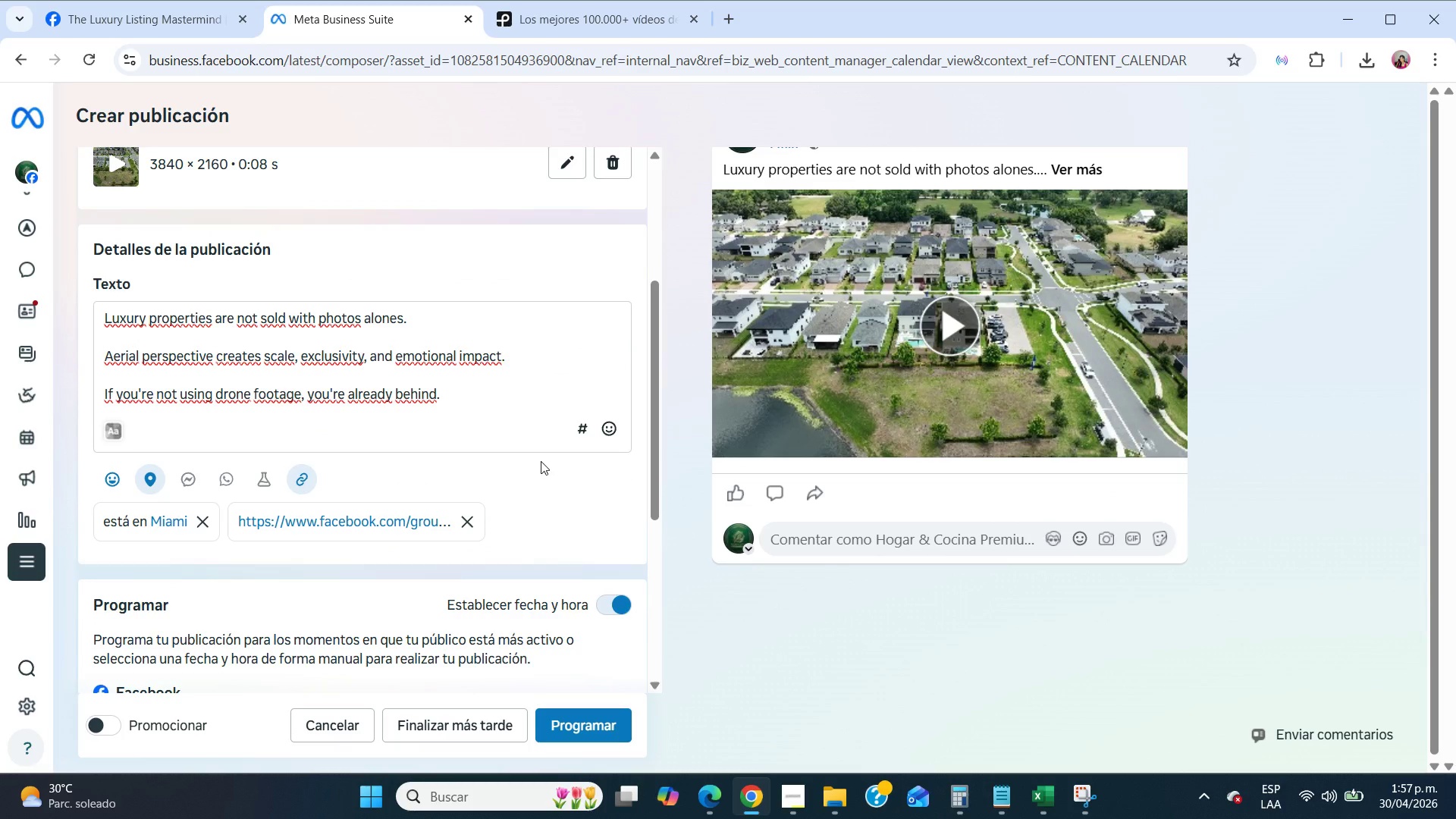 
wait(30.15)
 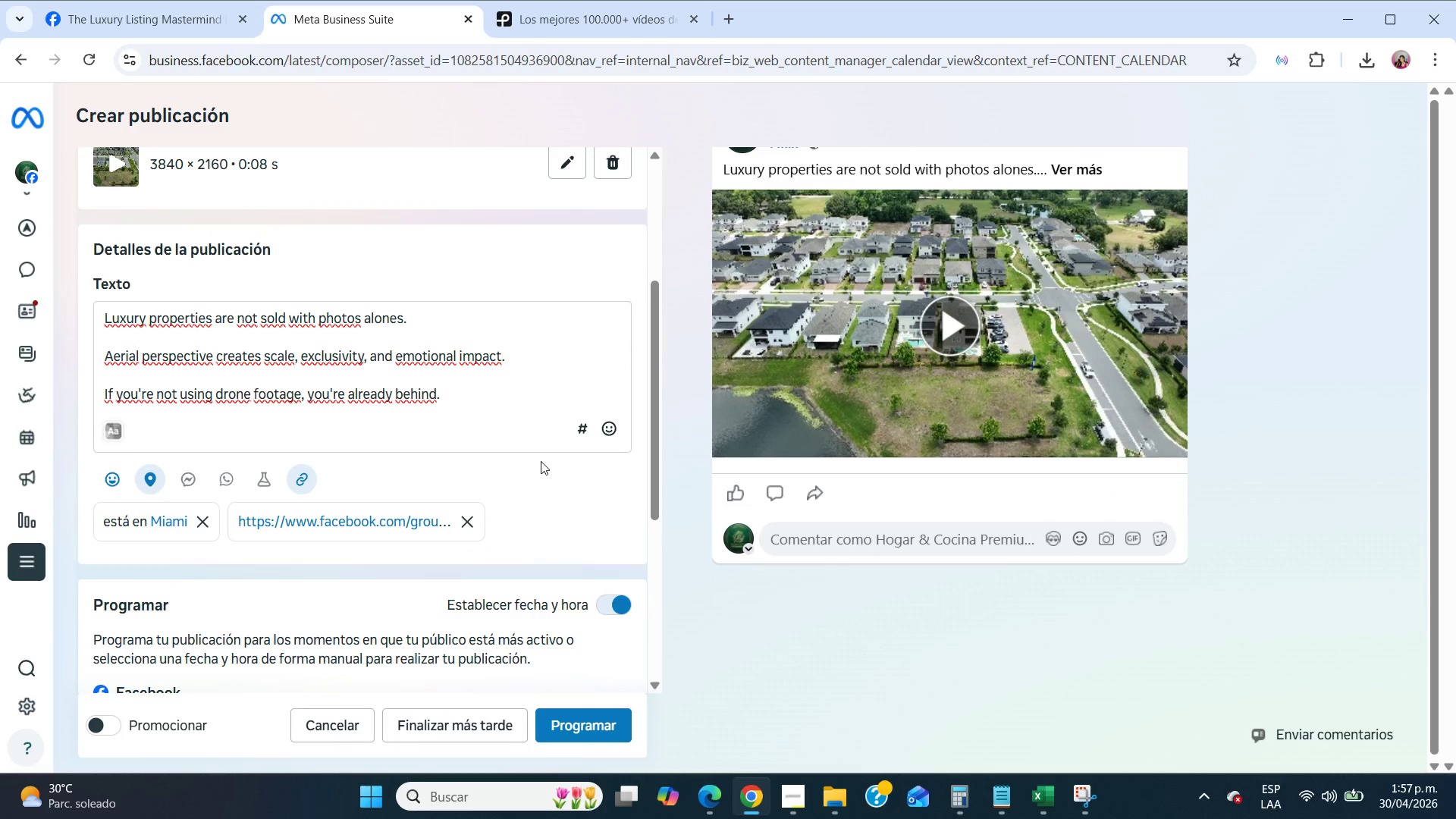 
left_click([469, 393])
 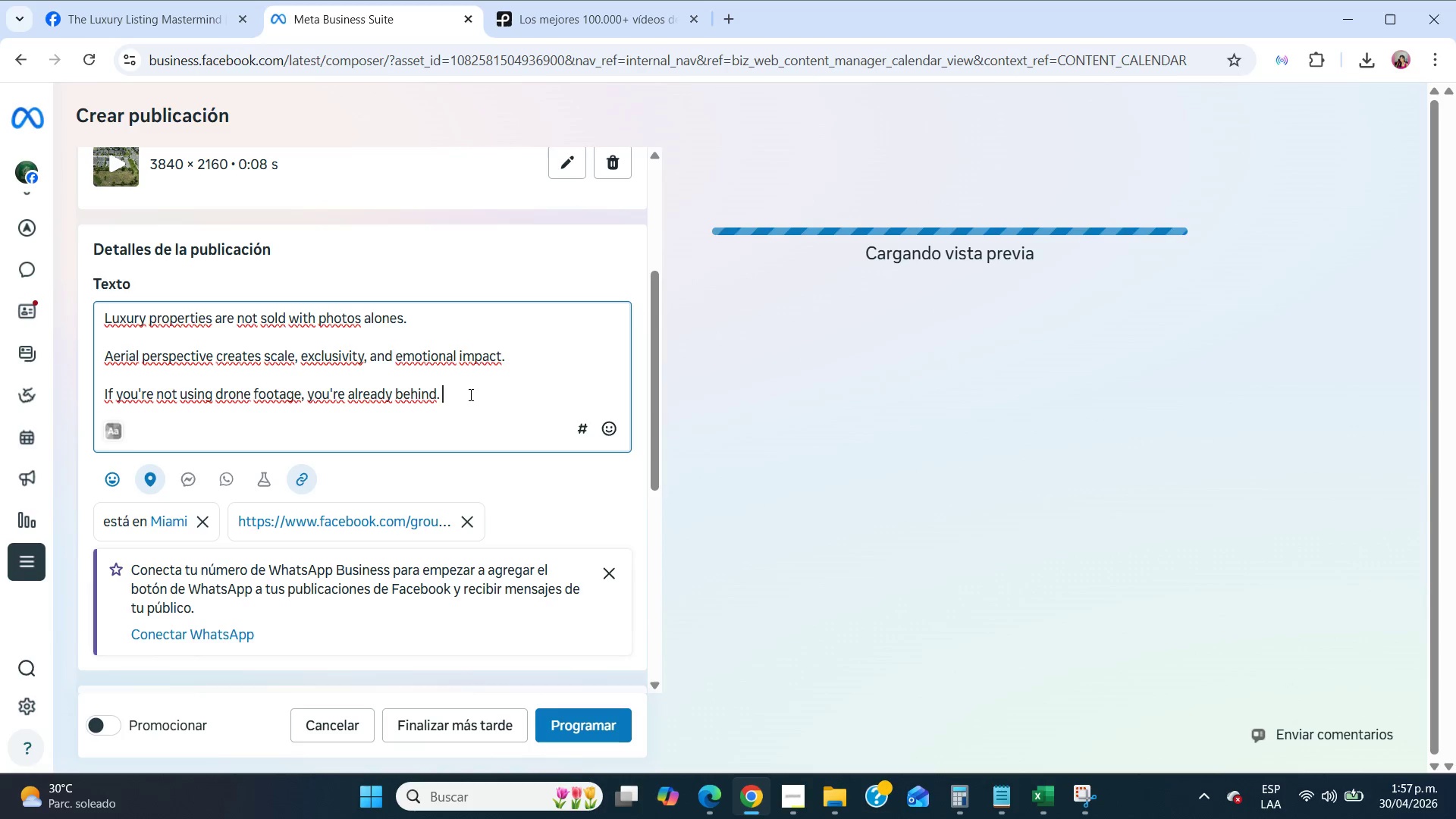 
key(NumpadEnter)
key(NumpadEnter)
type(#LuxuryReA)
key(Backspace)
type(alEstate #)
 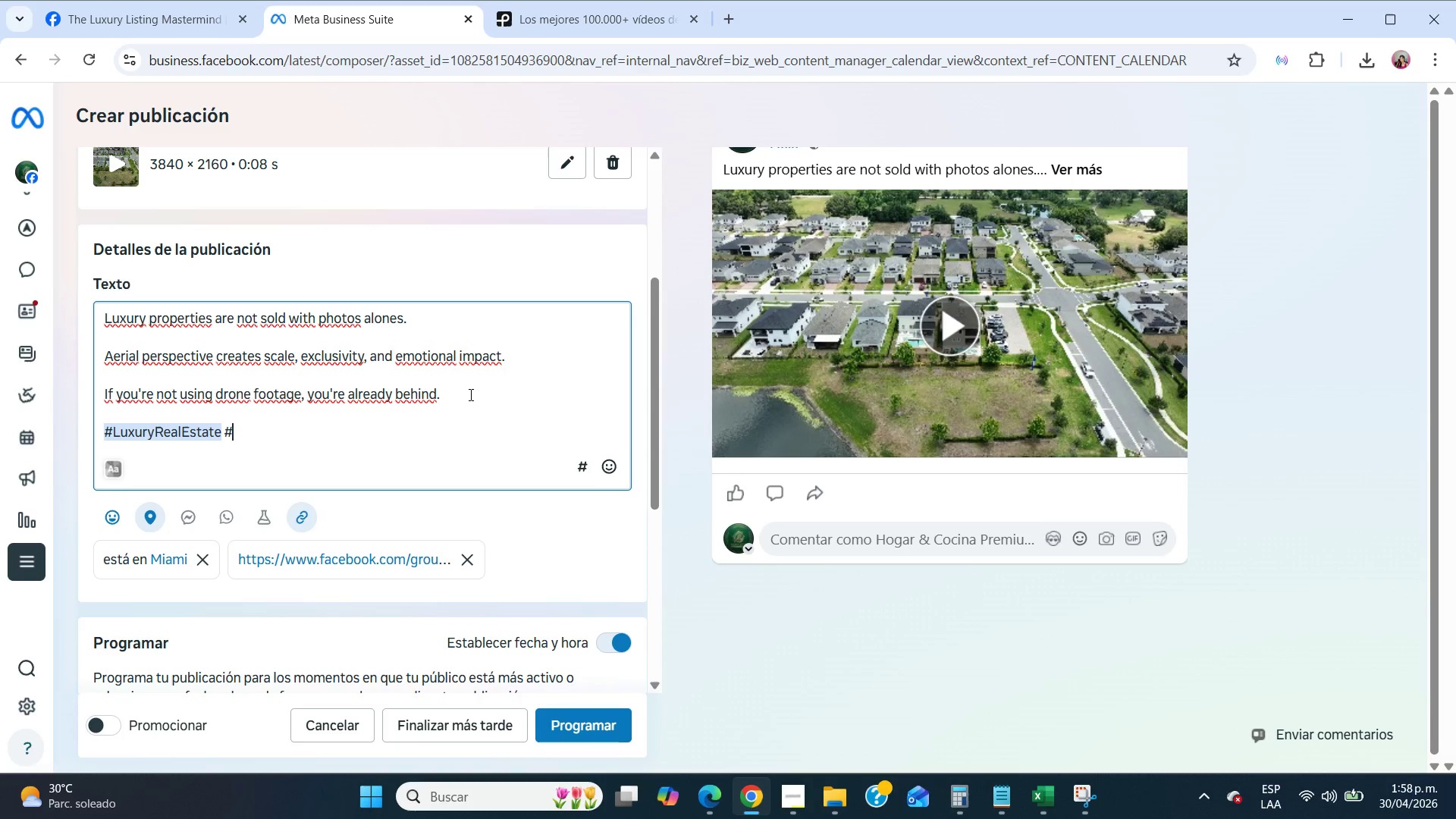 
wait(22.95)
 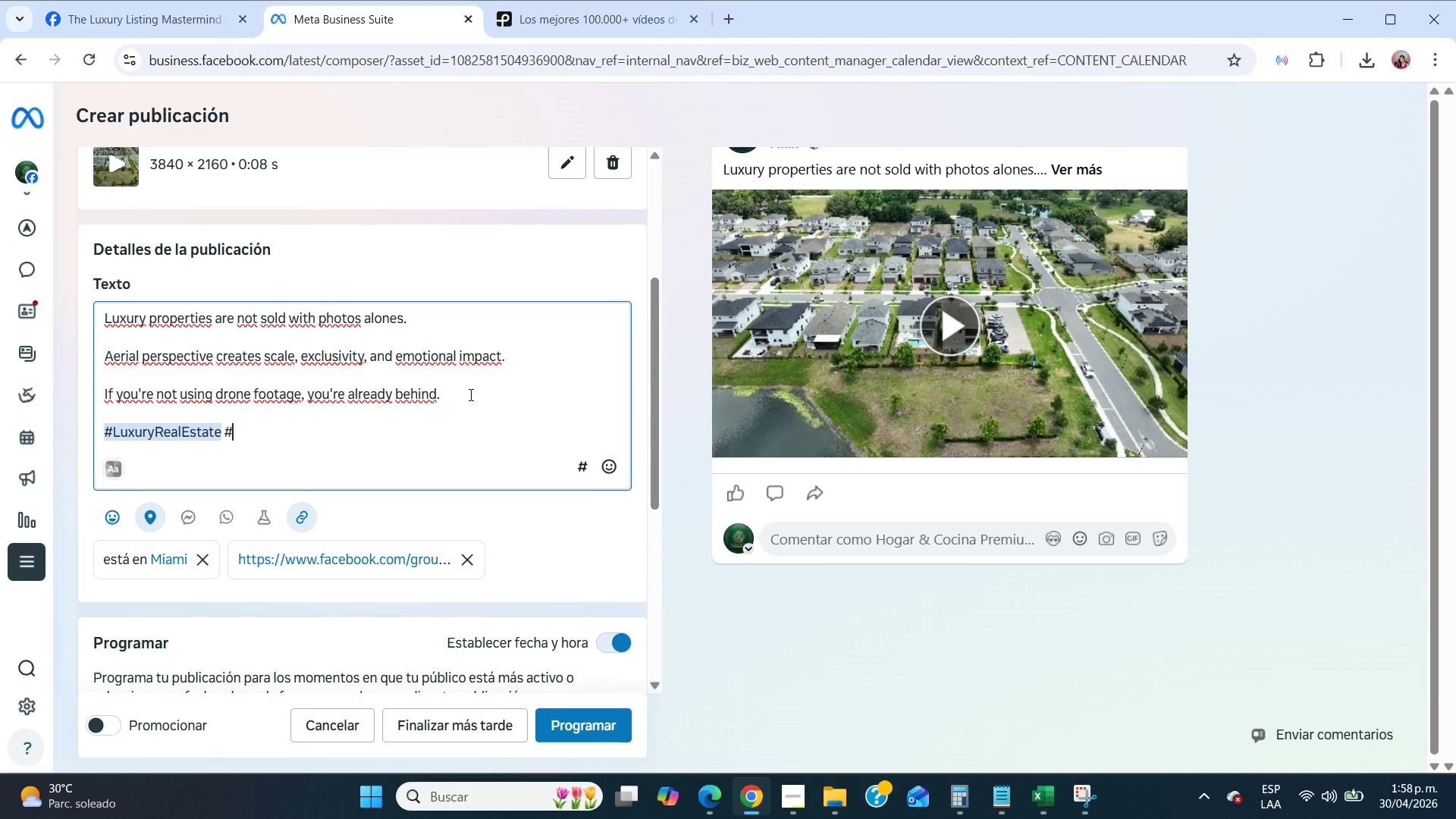 
type(#)
key(Backspace)
type(dRONE)
key(Backspace)
key(Backspace)
key(Backspace)
key(Backspace)
key(Backspace)
type(DronePhotography #RealEstateMarketing #LuxuryListings #HighEndHomes #RealEstateTips)
 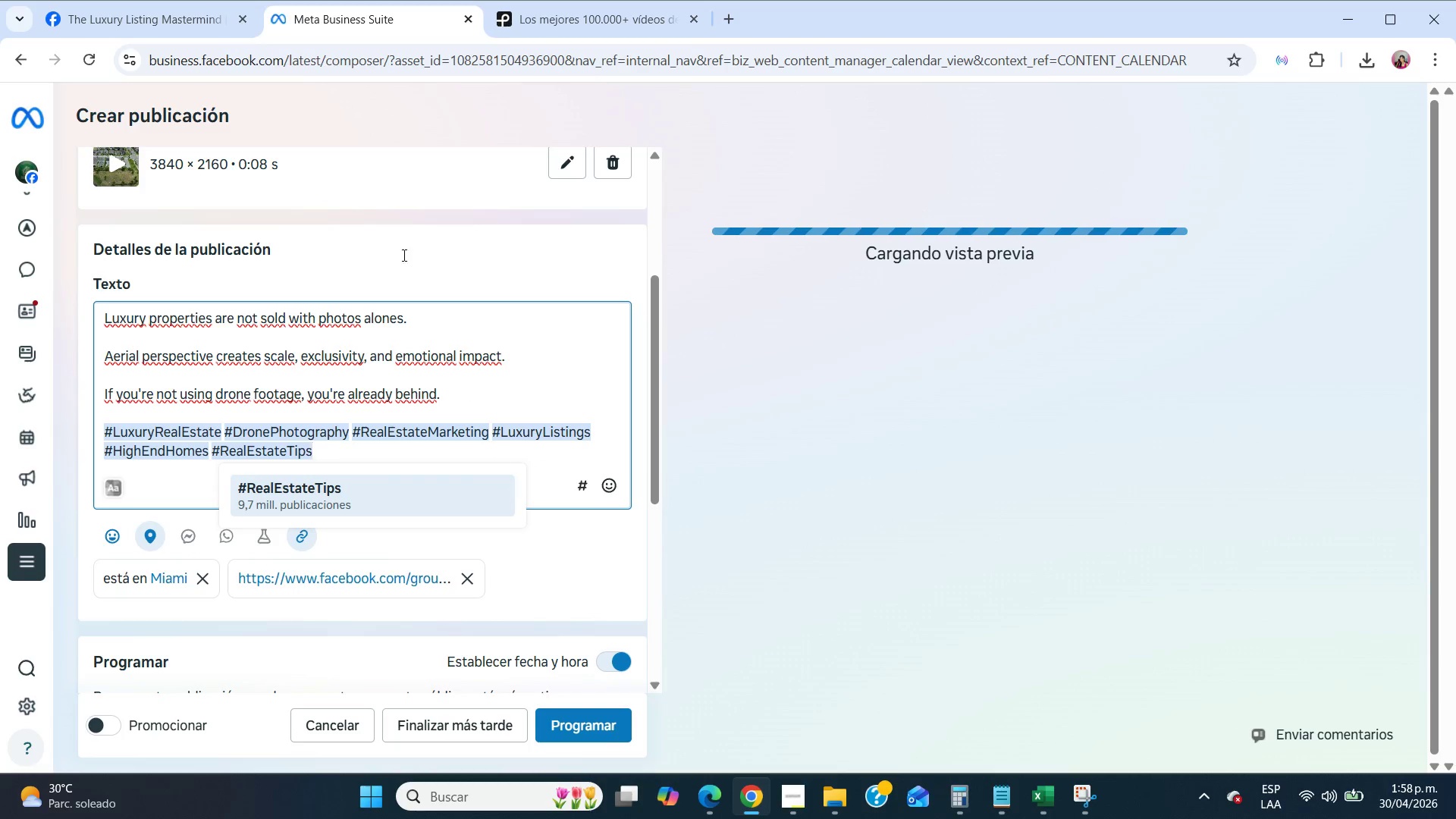 
wait(5.05)
 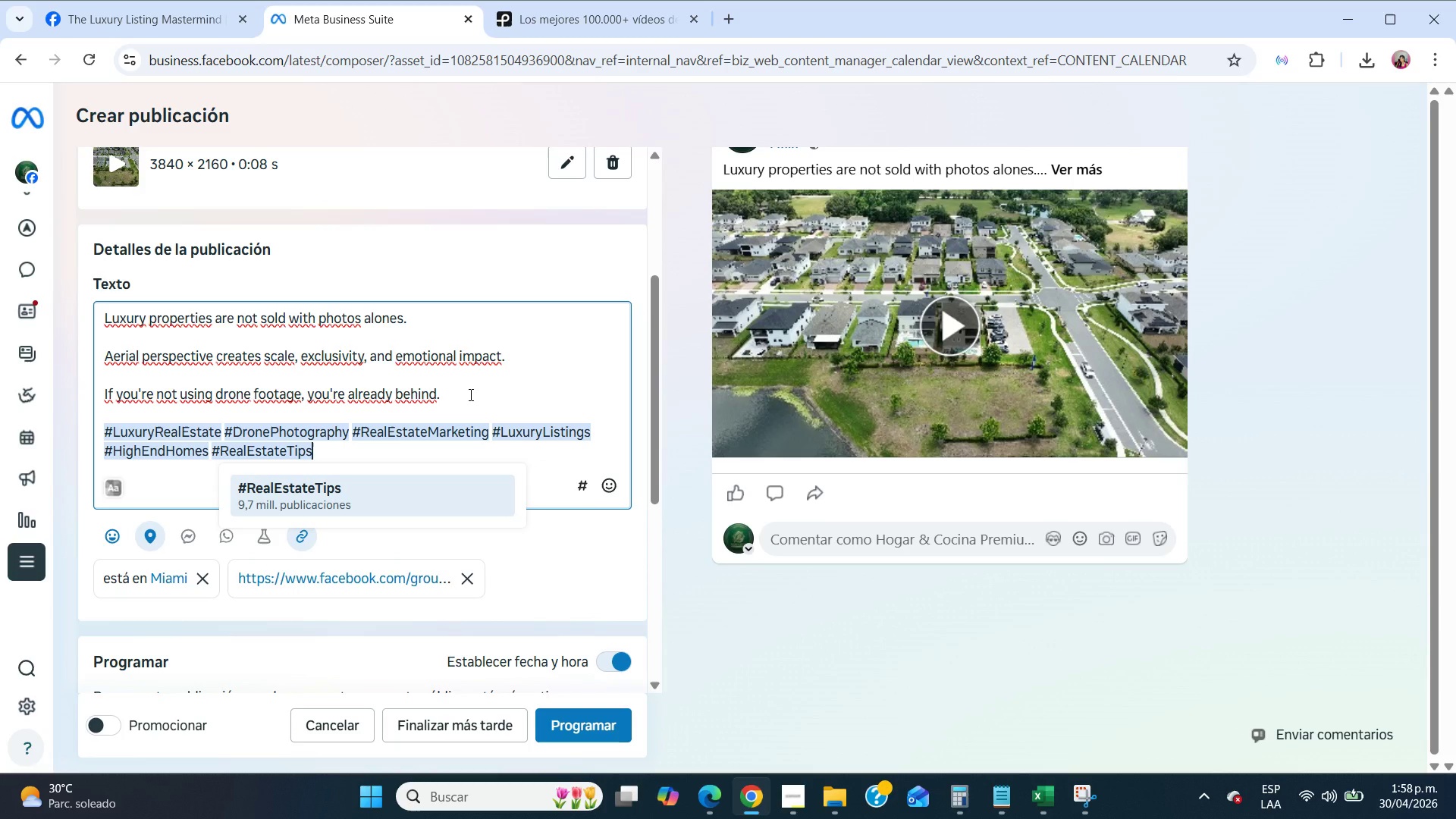 
left_click([191, 22])
 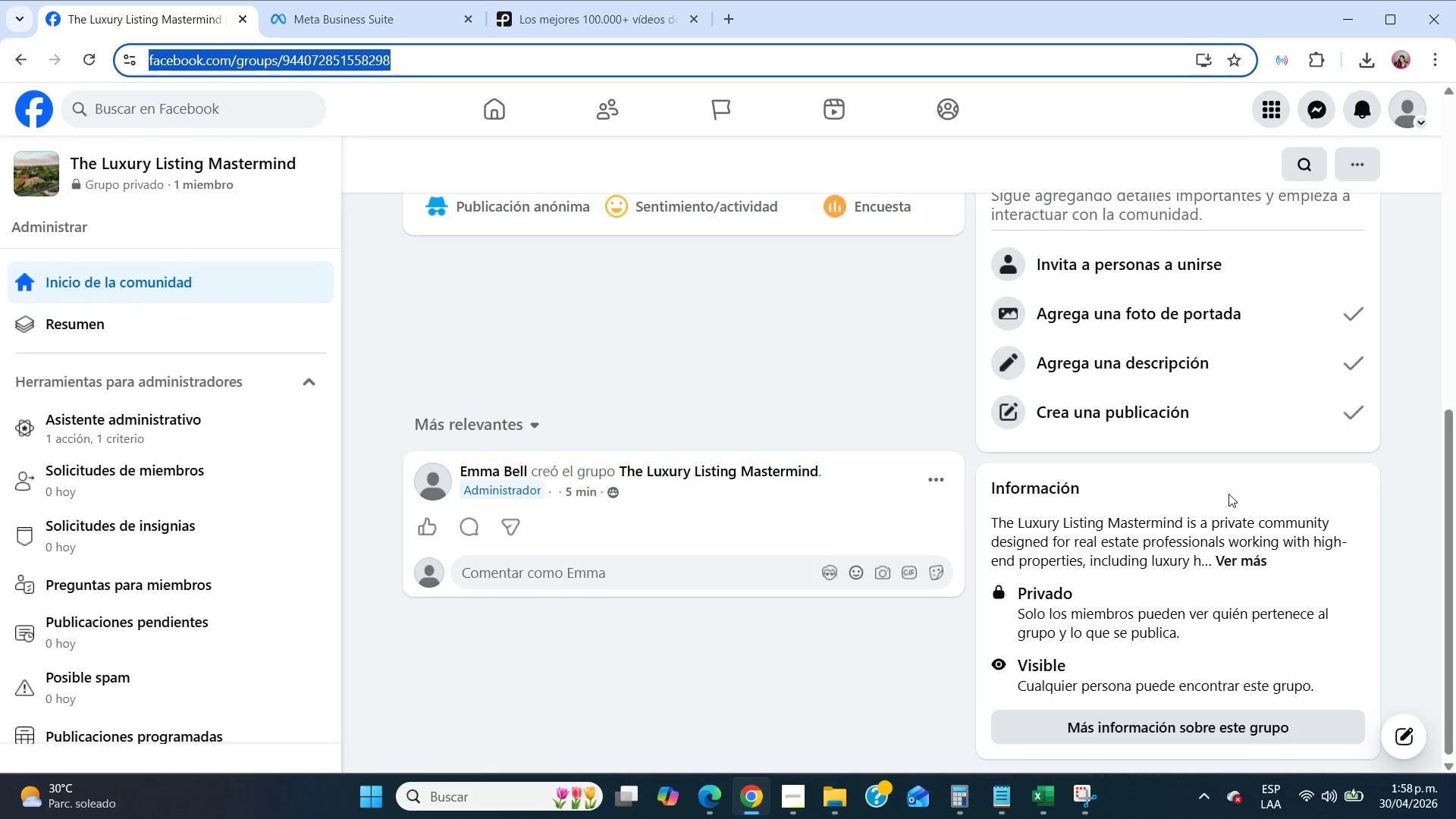 
scroll: coordinate [1200, 447], scroll_direction: up, amount: 4.0
 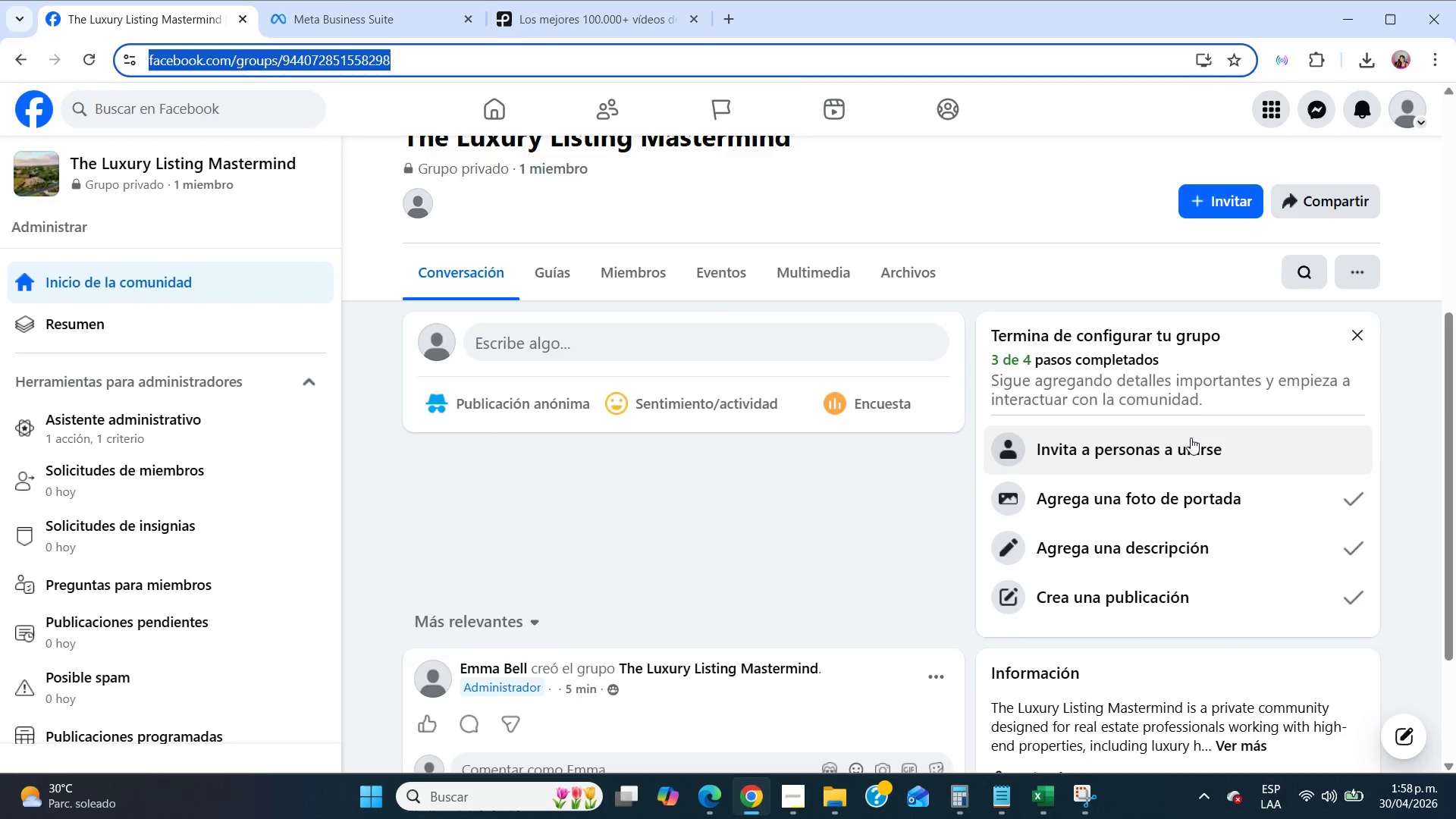 
left_click([1191, 438])
 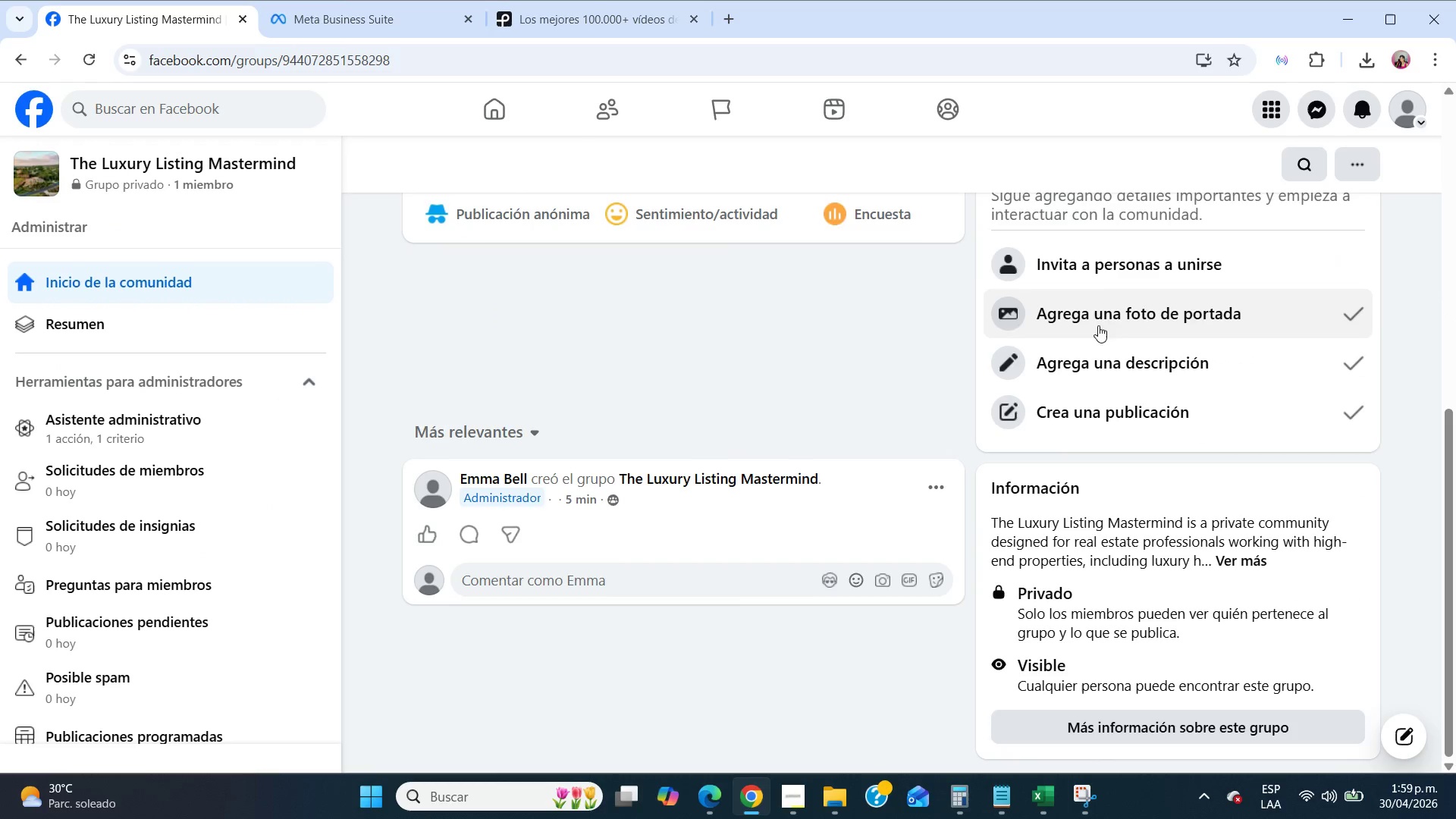 
left_click([1098, 280])
 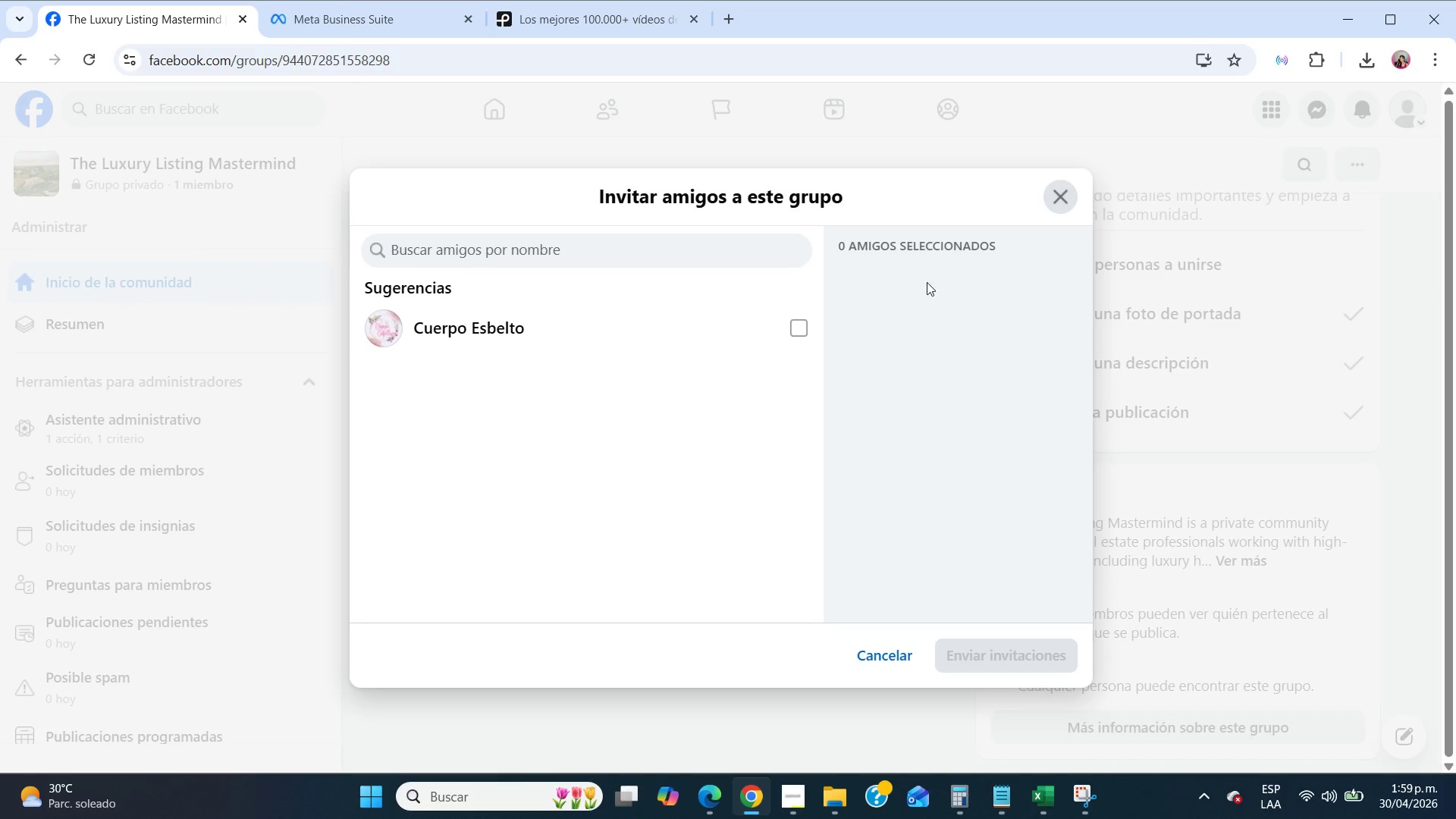 
left_click([1059, 206])
 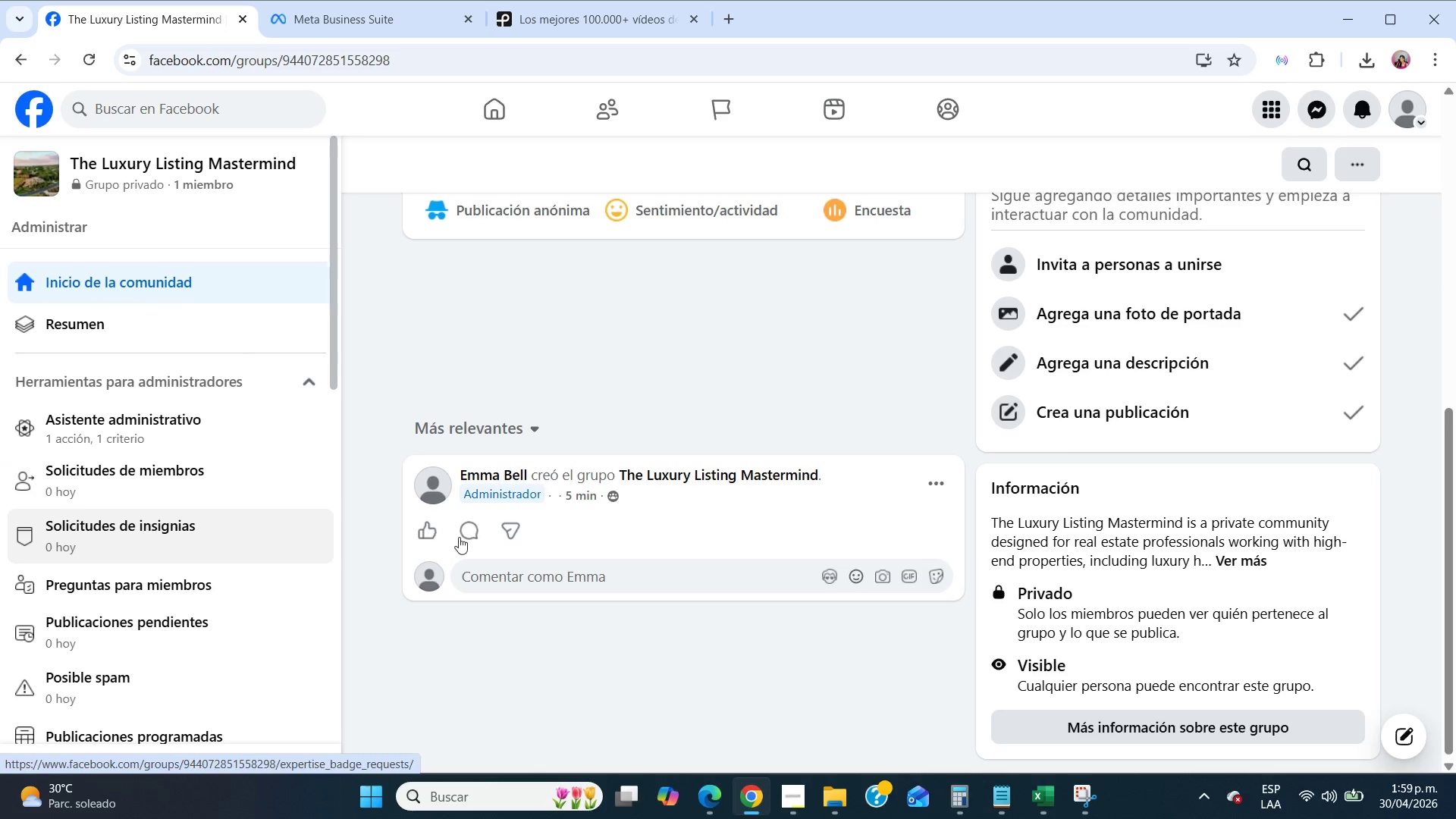 
scroll: coordinate [6, 560], scroll_direction: down, amount: 4.0
 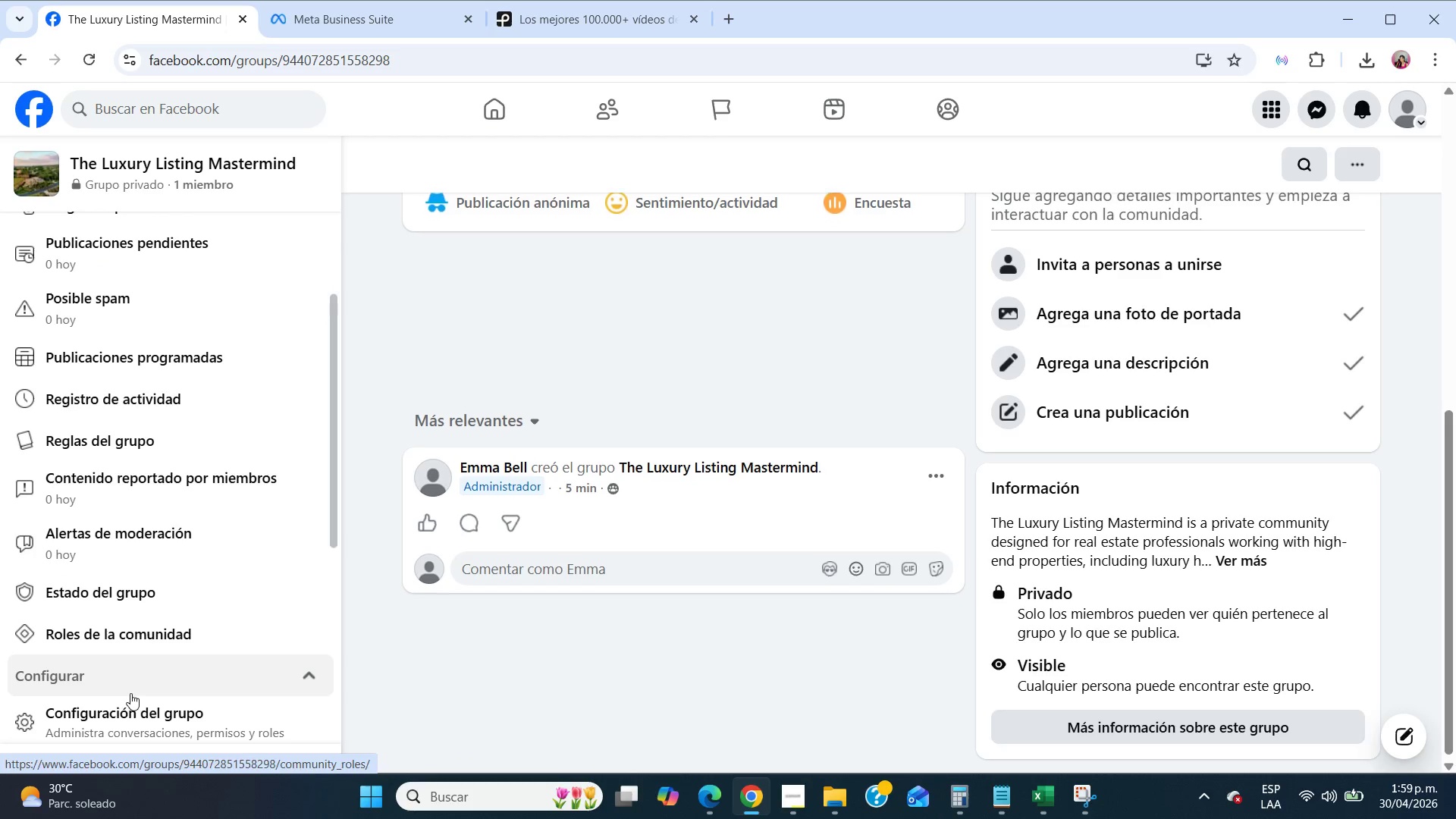 
left_click([121, 730])
 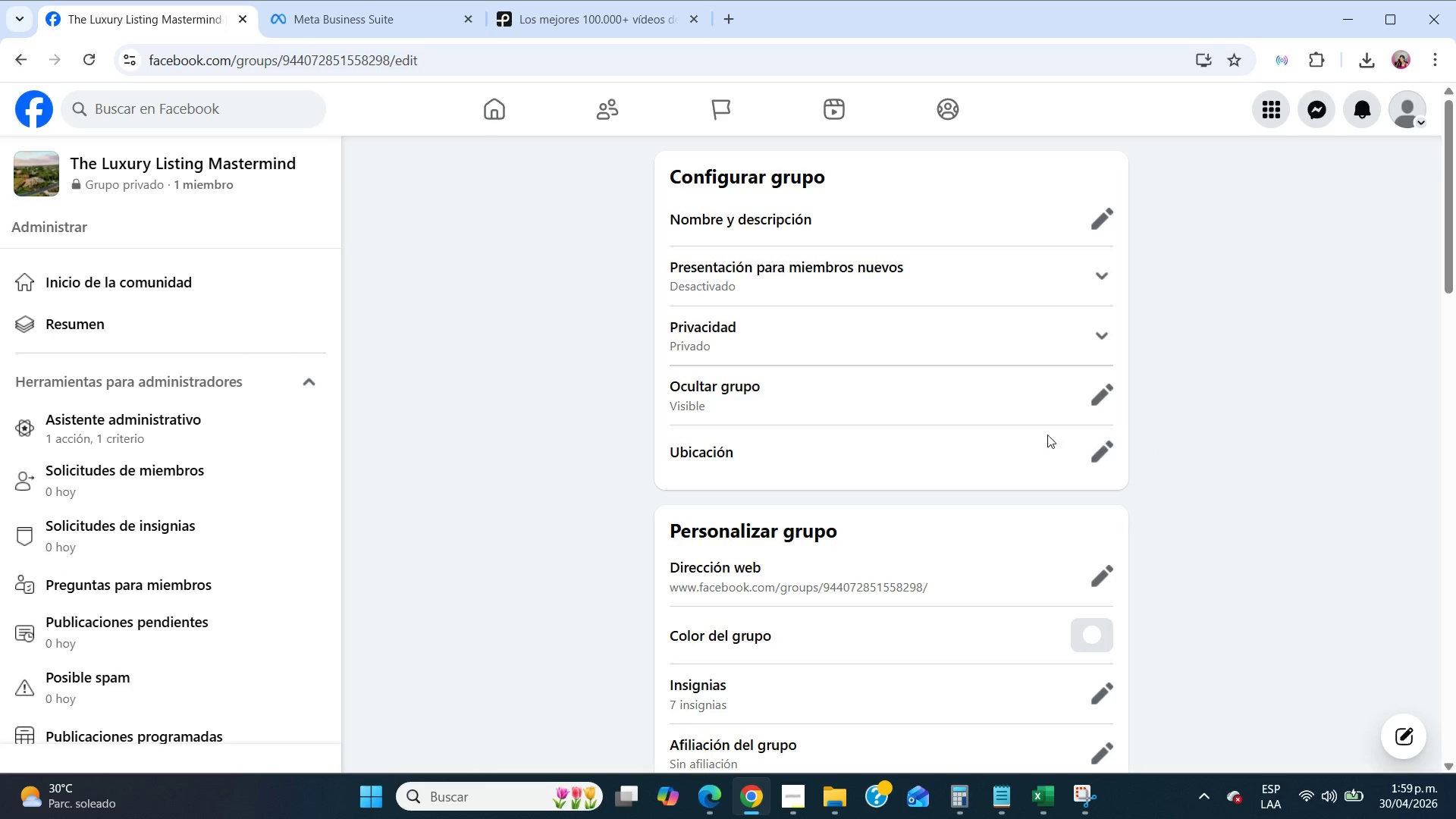 
scroll: coordinate [1020, 437], scroll_direction: up, amount: 1.0
 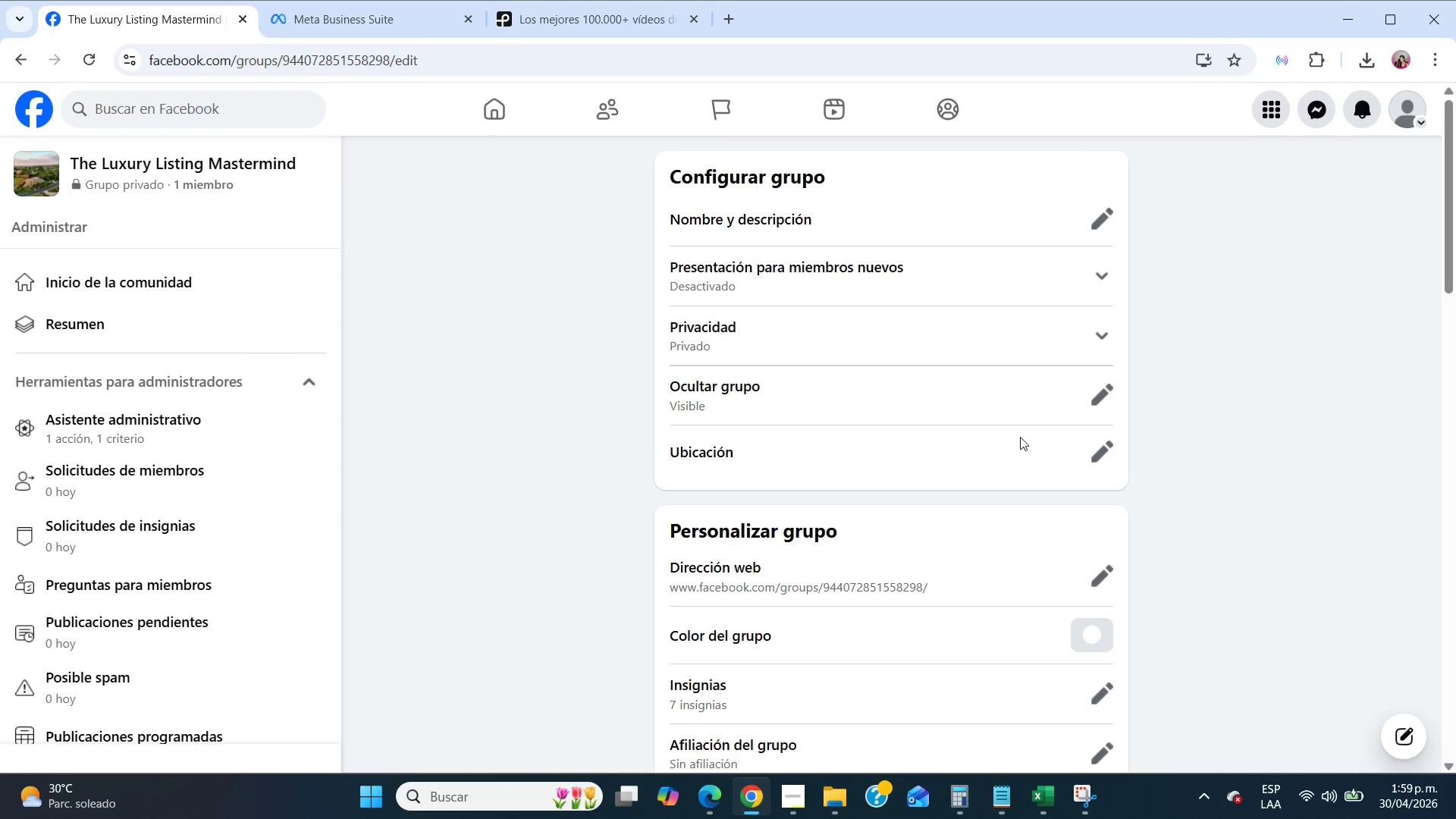 
scroll: coordinate [1020, 437], scroll_direction: down, amount: 2.0
 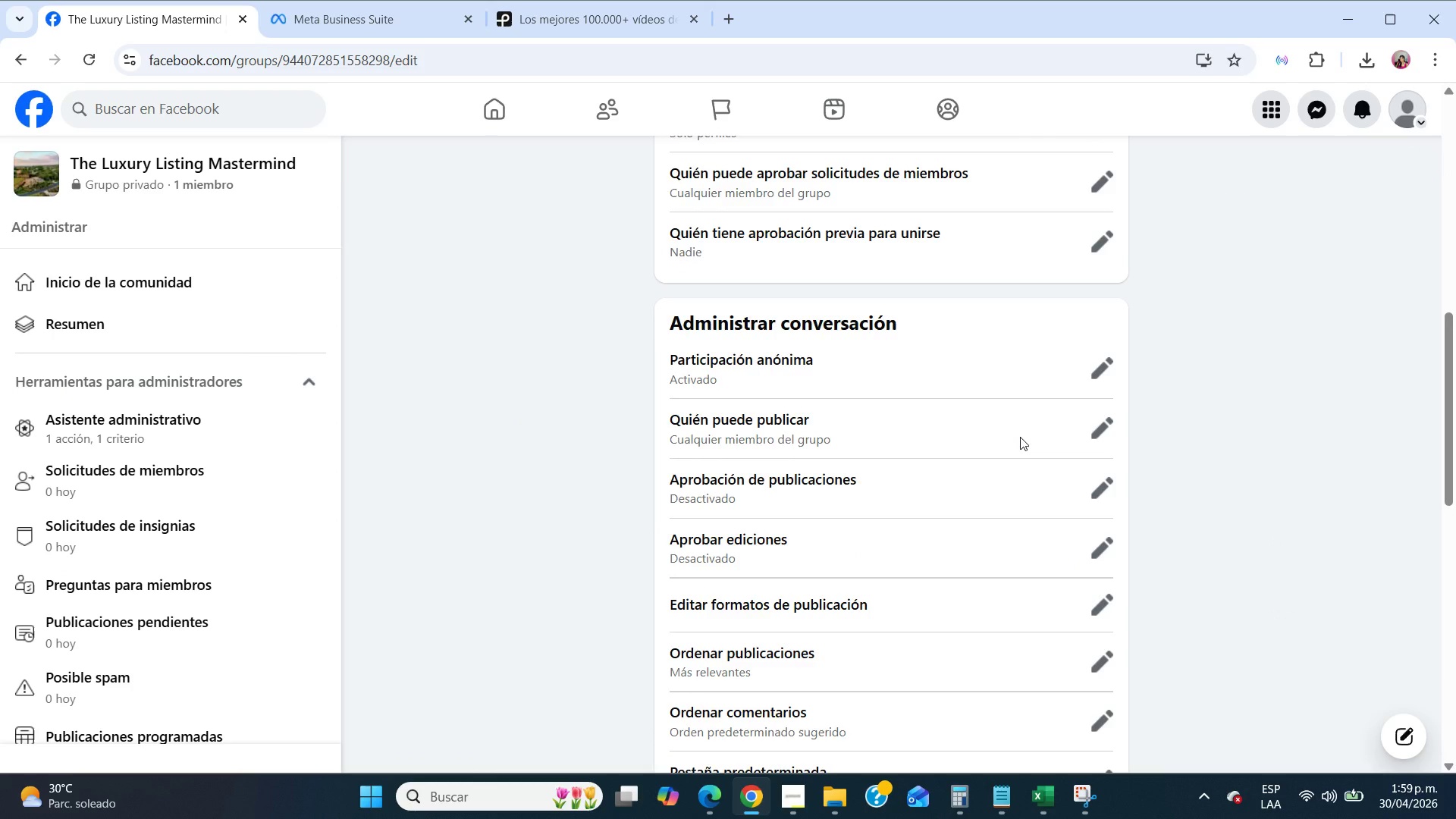 
scroll: coordinate [1020, 437], scroll_direction: up, amount: 36.0
 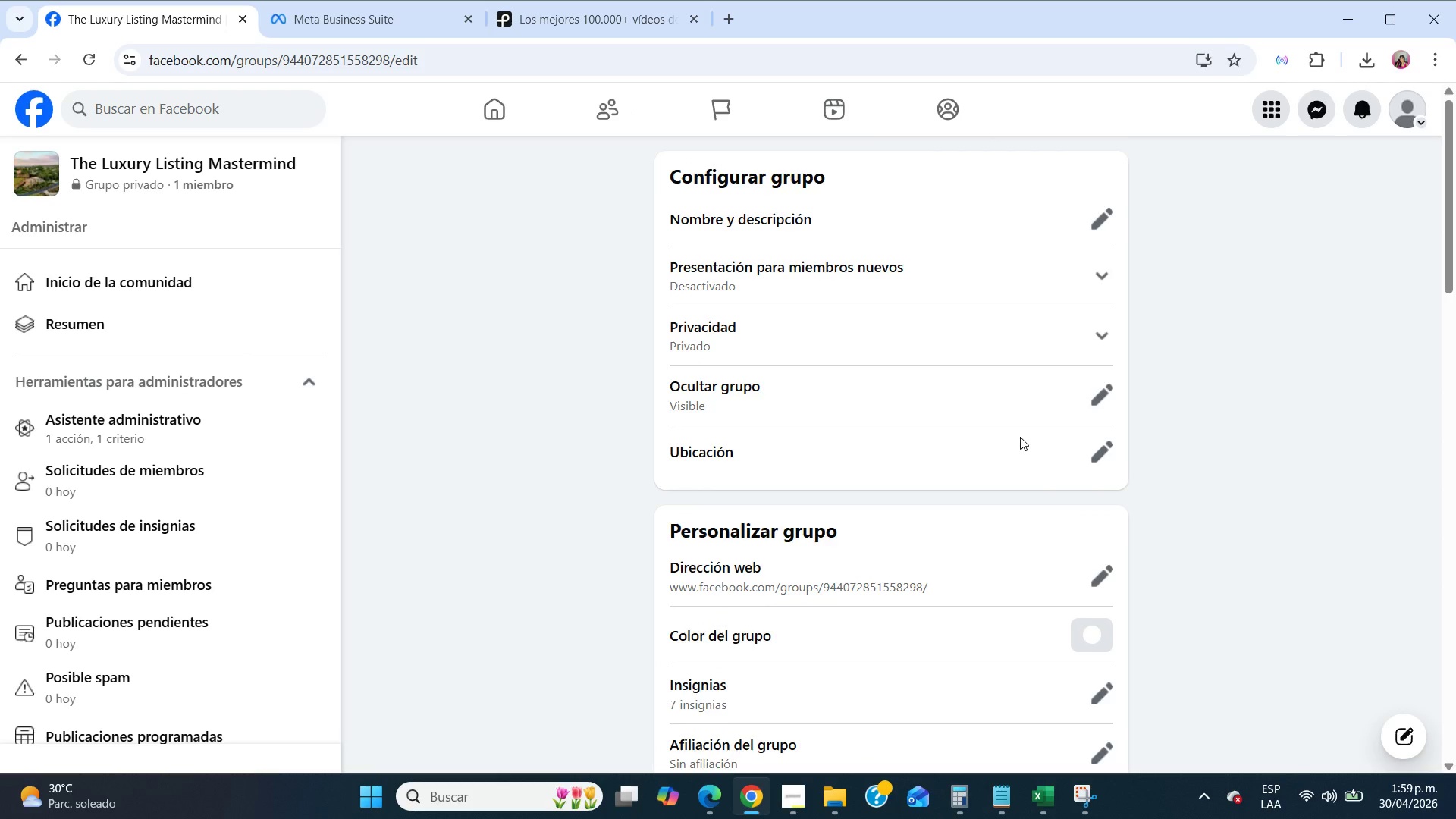 
scroll: coordinate [1020, 437], scroll_direction: down, amount: 14.0
 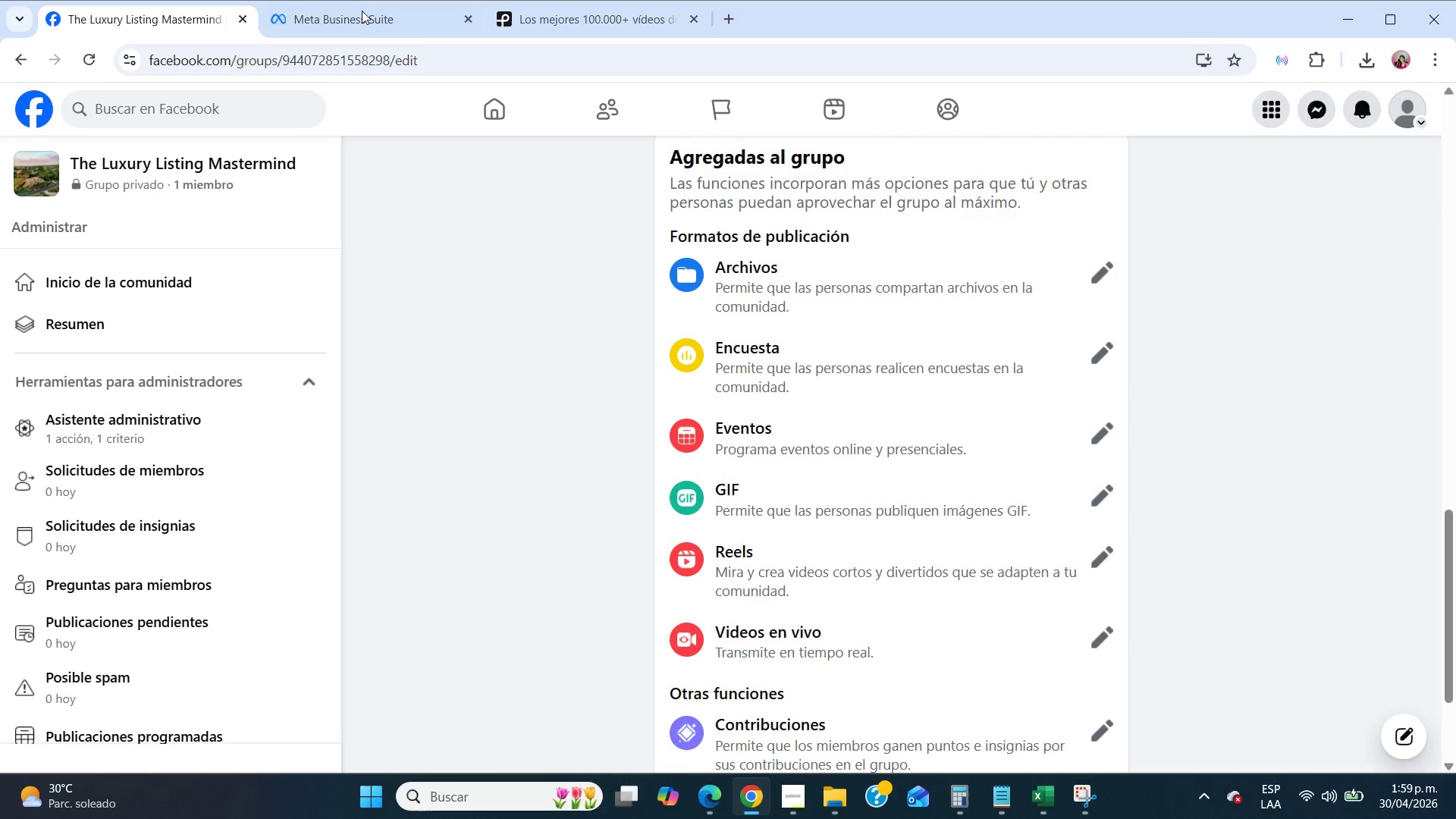 
left_click([361, 11])
 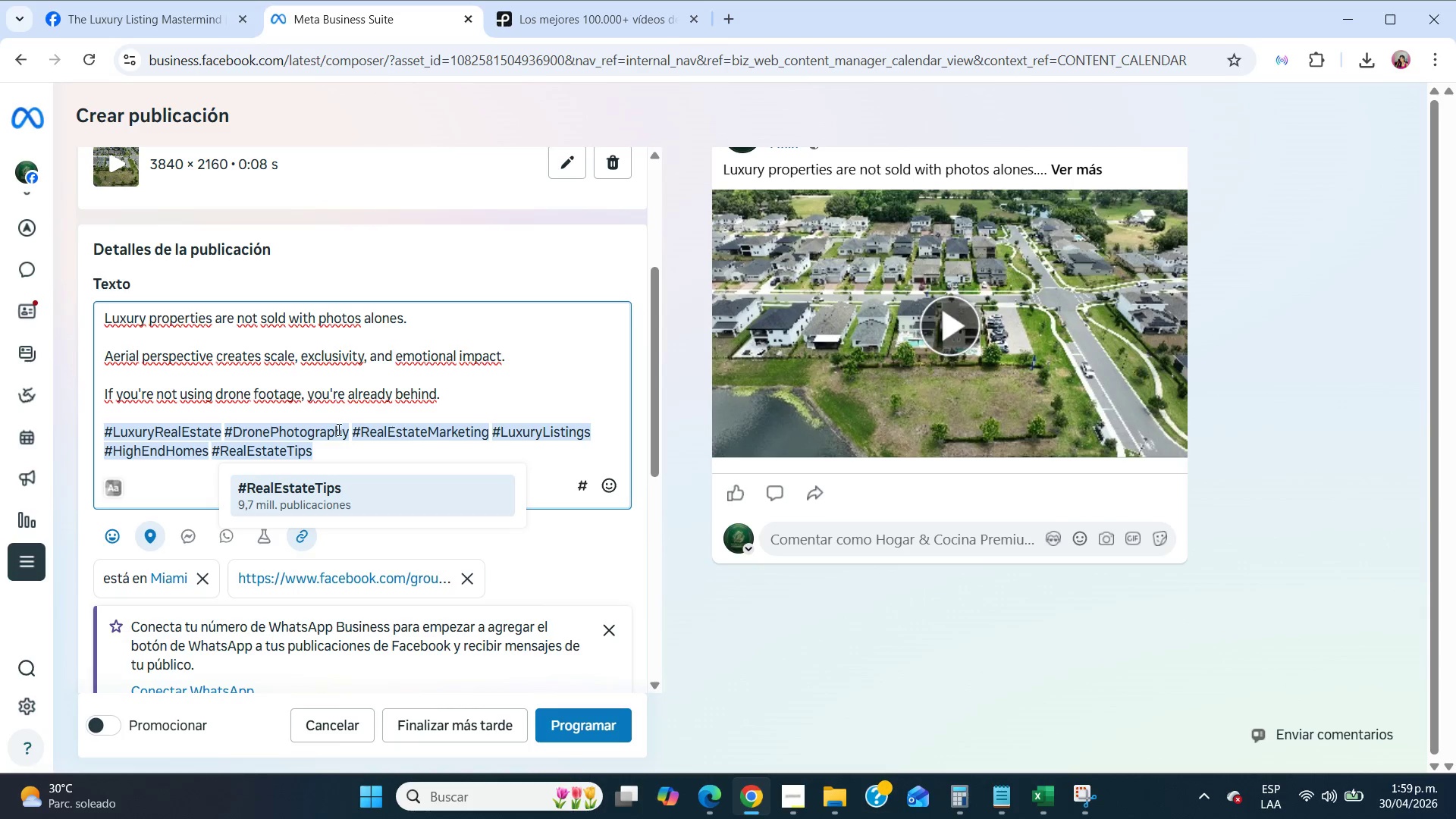 
left_click_drag(start_coordinate=[335, 448], to_coordinate=[2, 422])
 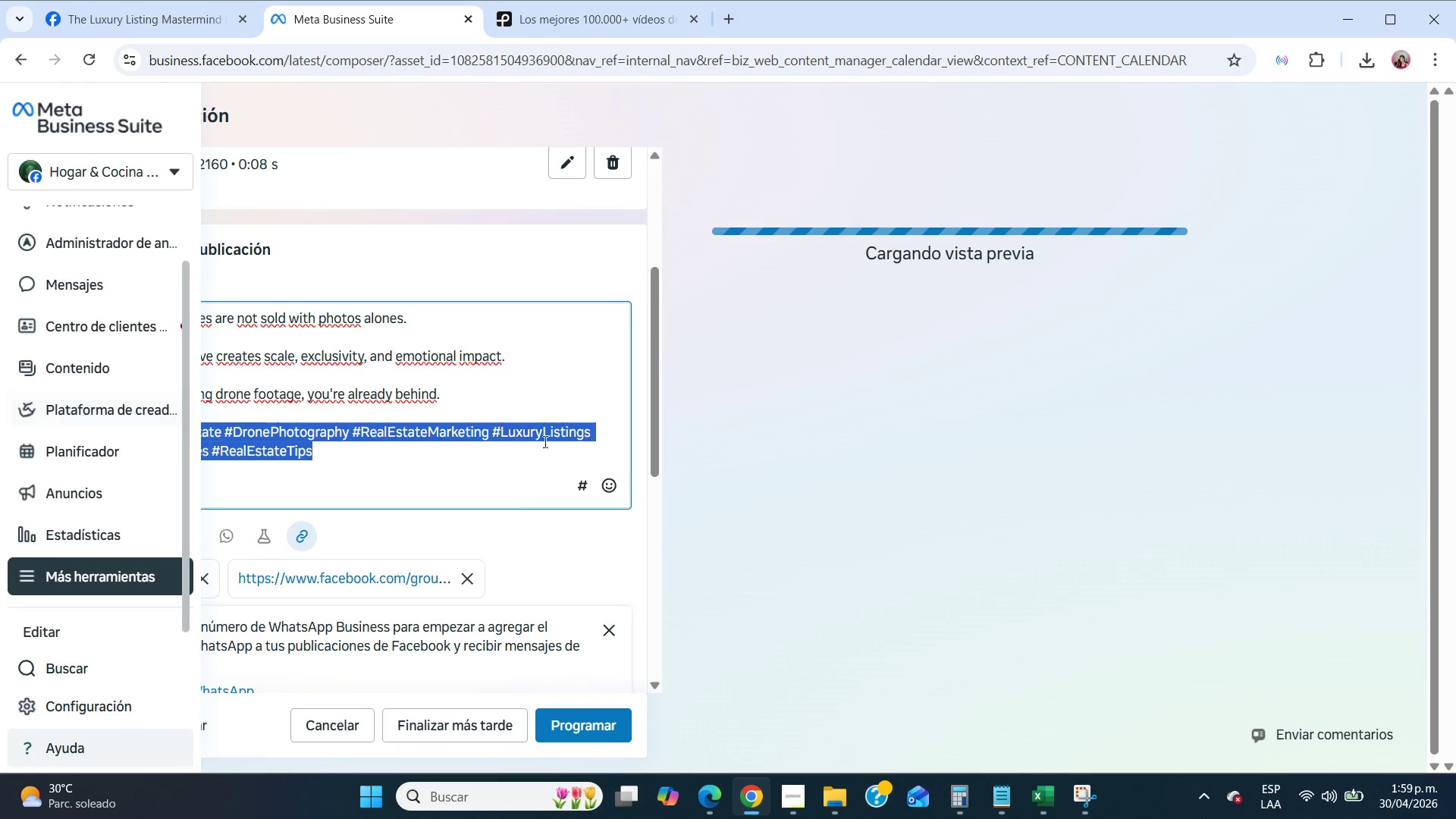 
key(Control+C)
 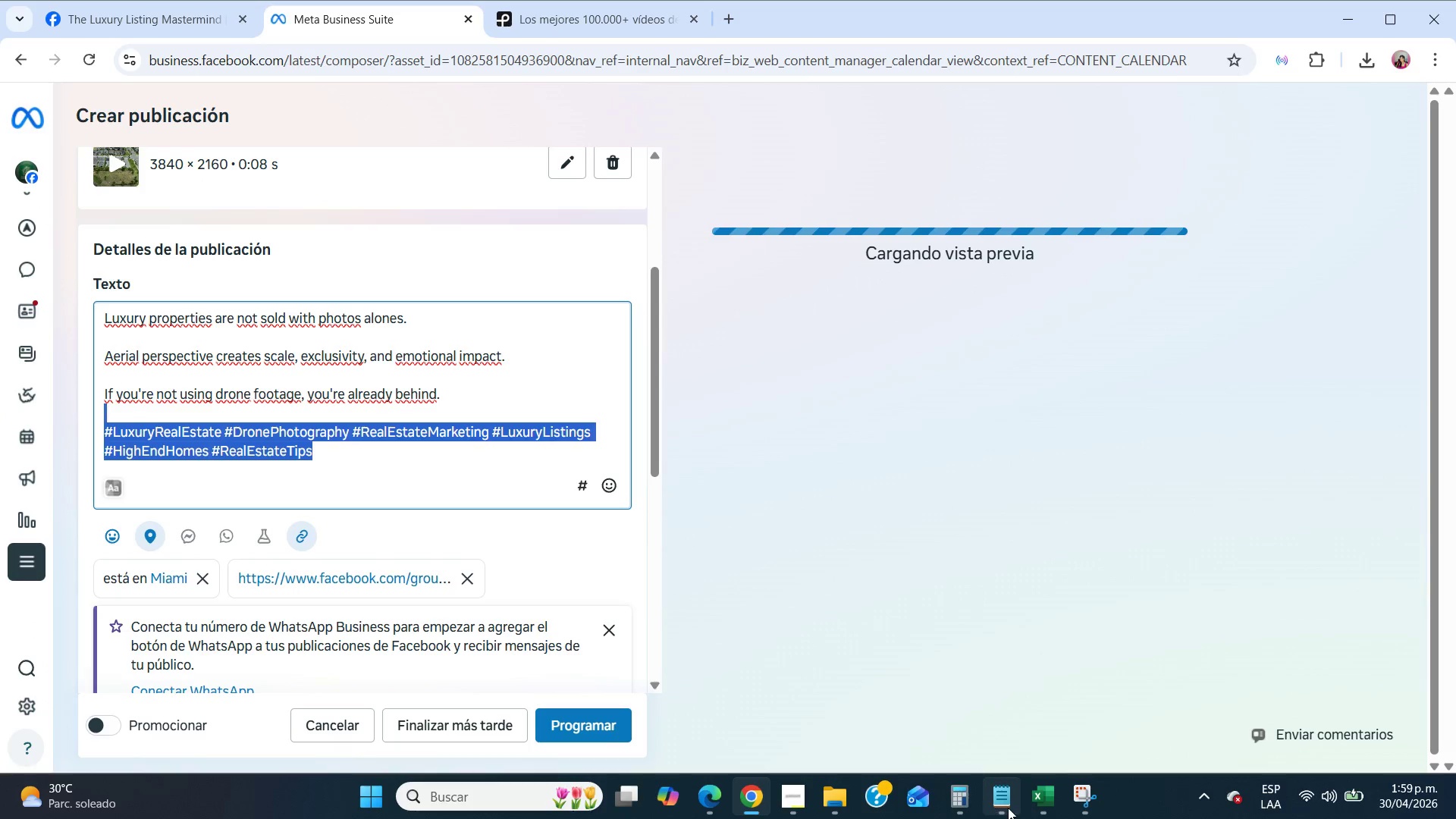 
left_click([1014, 808])
 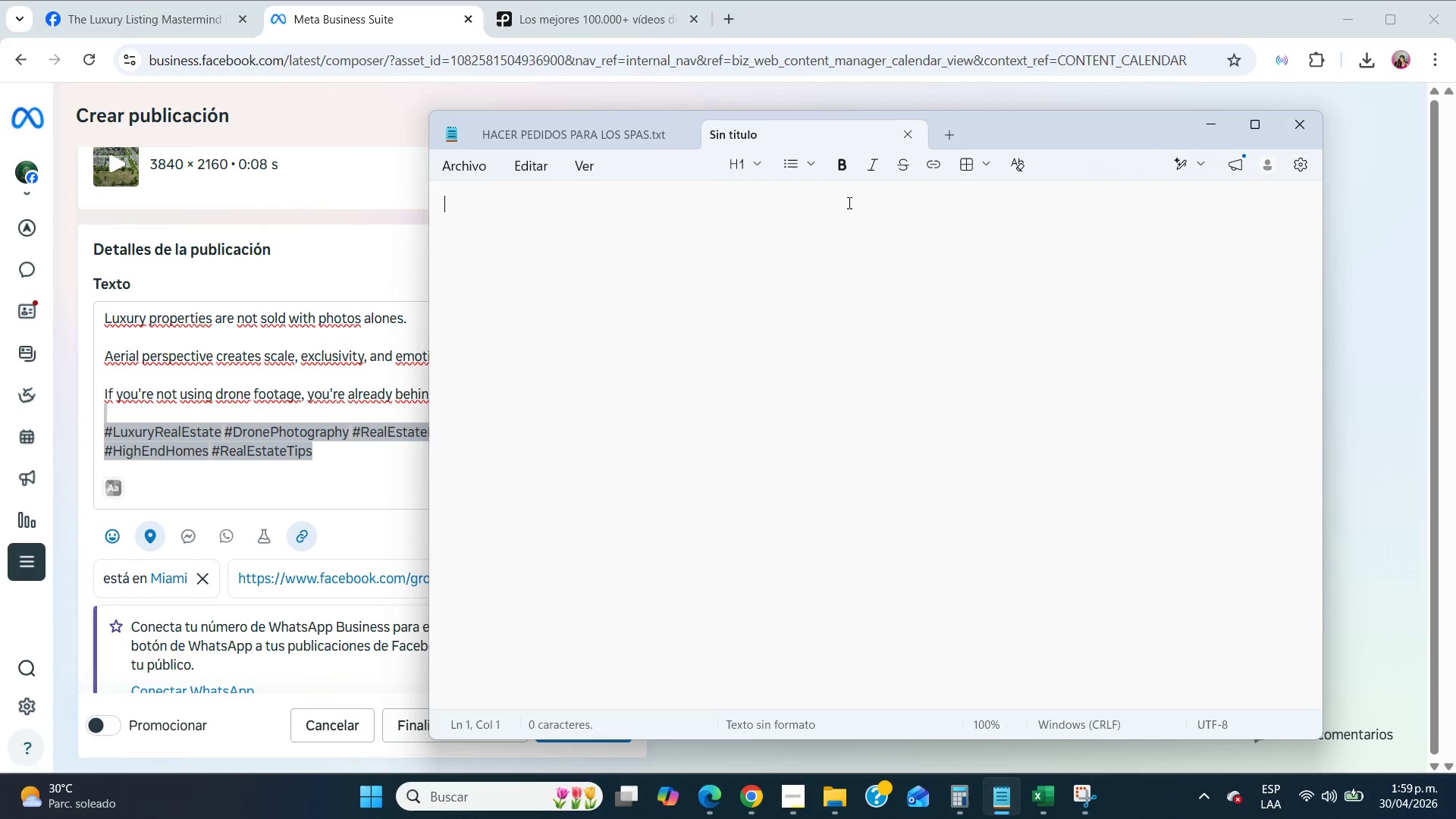 
key(Control+V)
 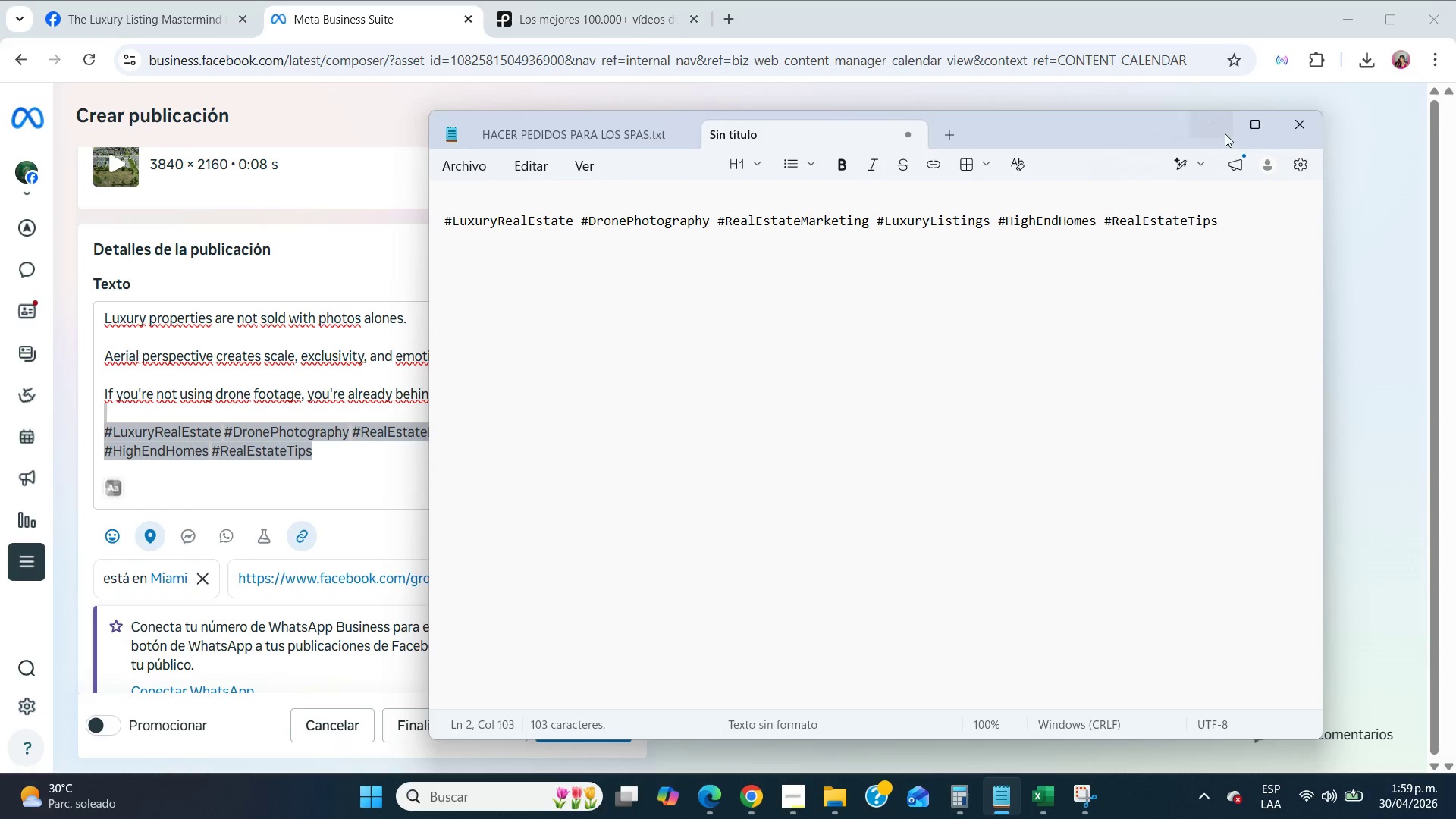 
left_click([1219, 130])
 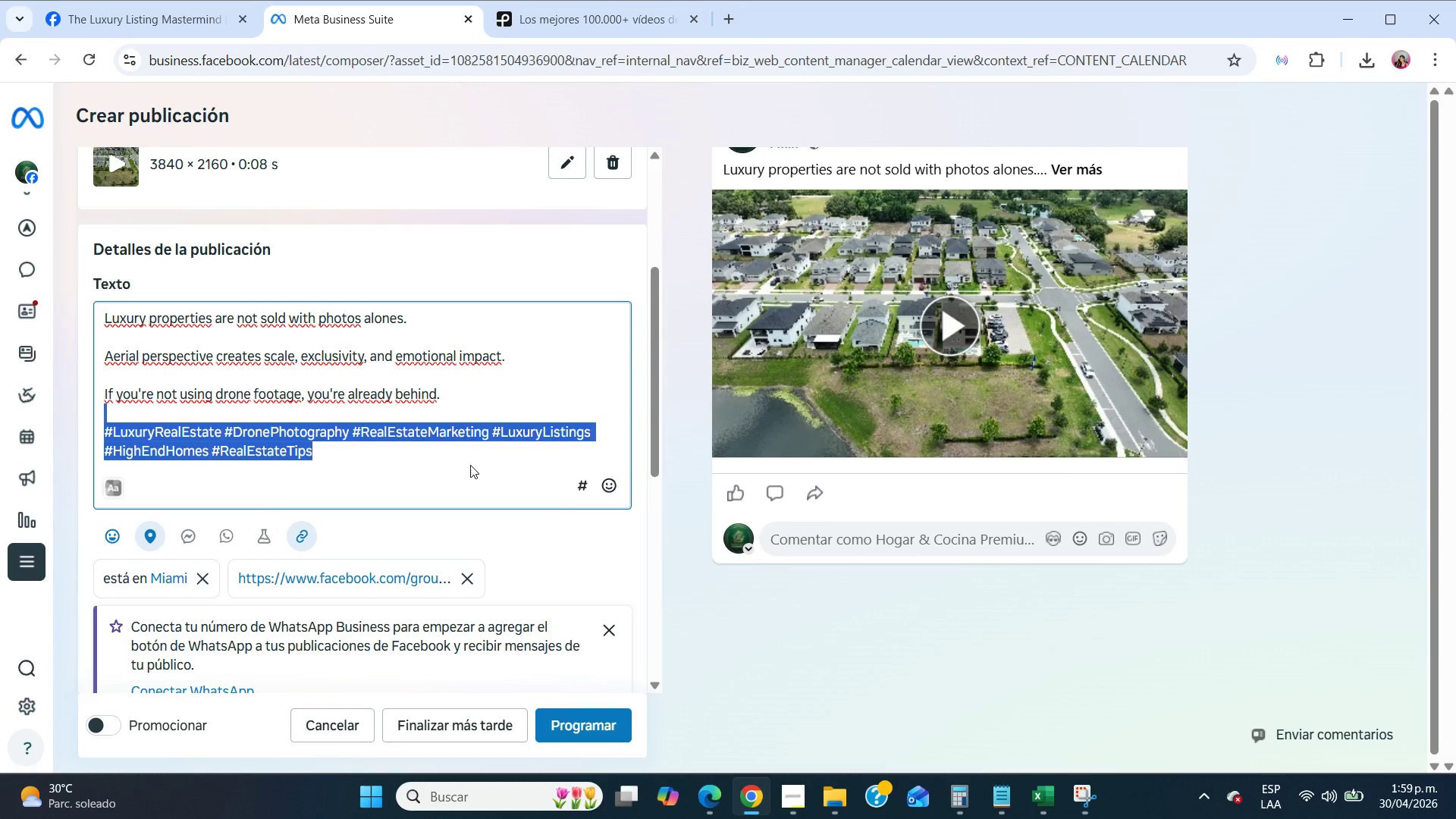 
left_click([470, 464])
 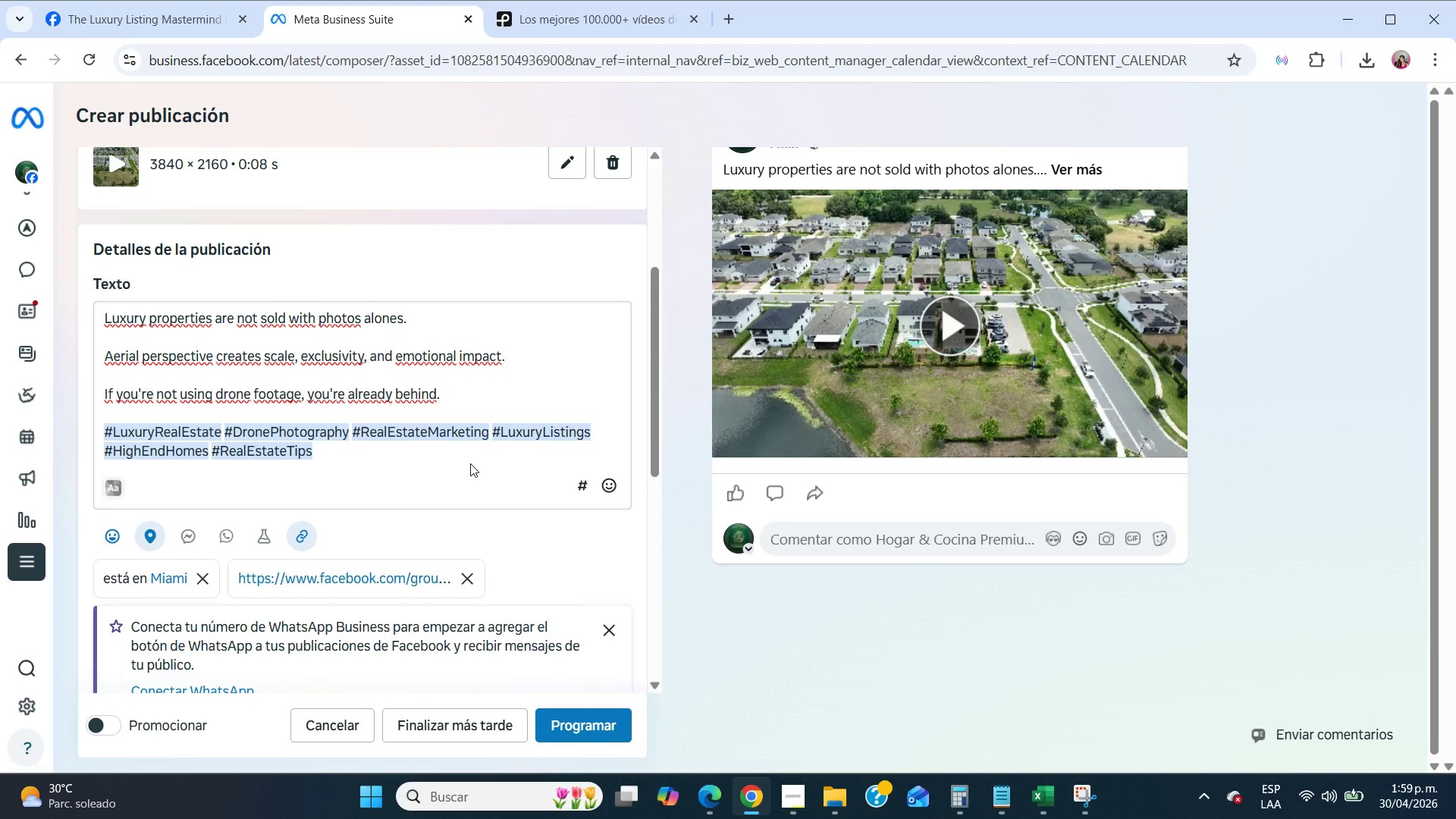 
wait(17.17)
 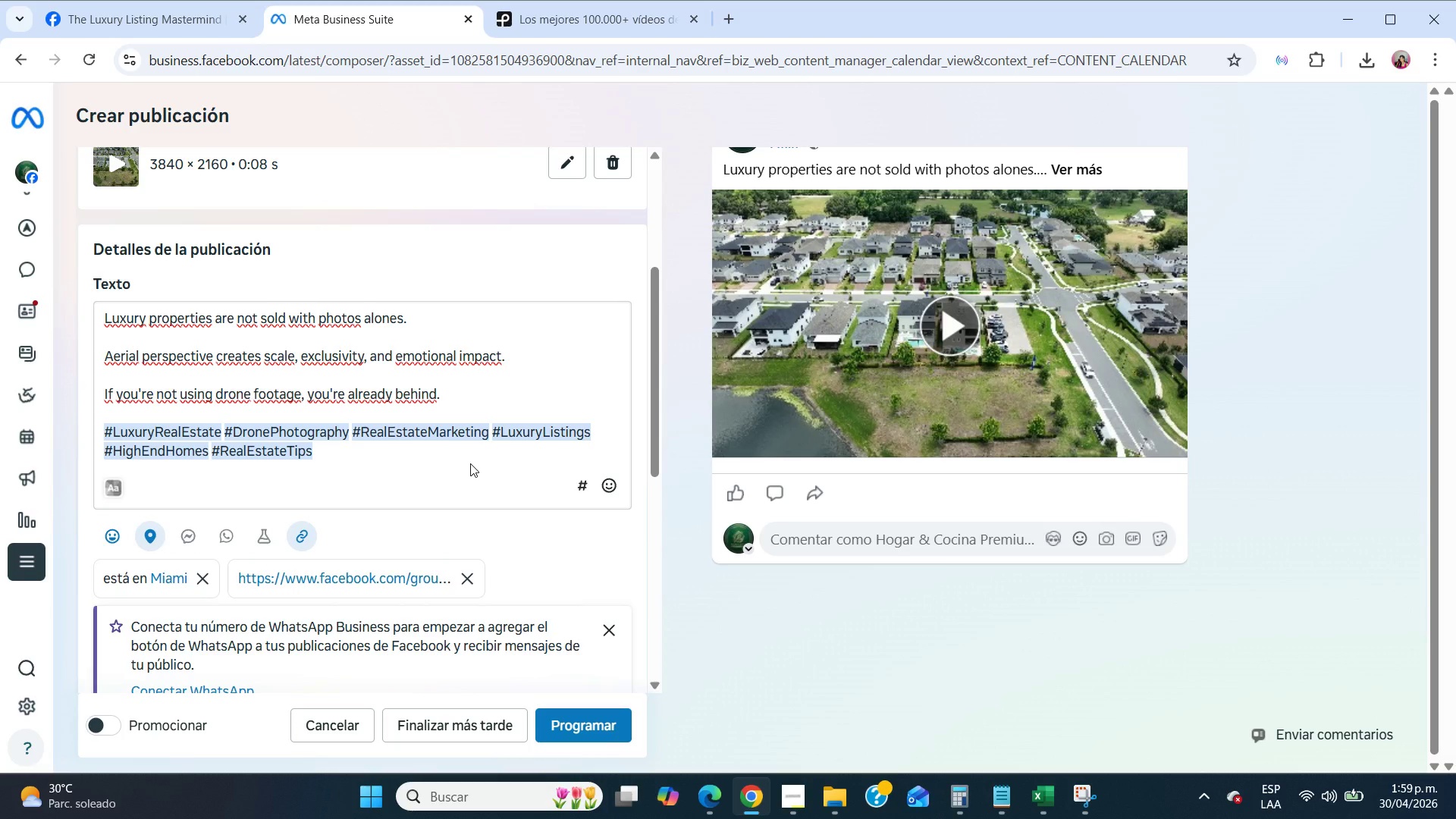 
scroll: coordinate [470, 463], scroll_direction: down, amount: 1.0
 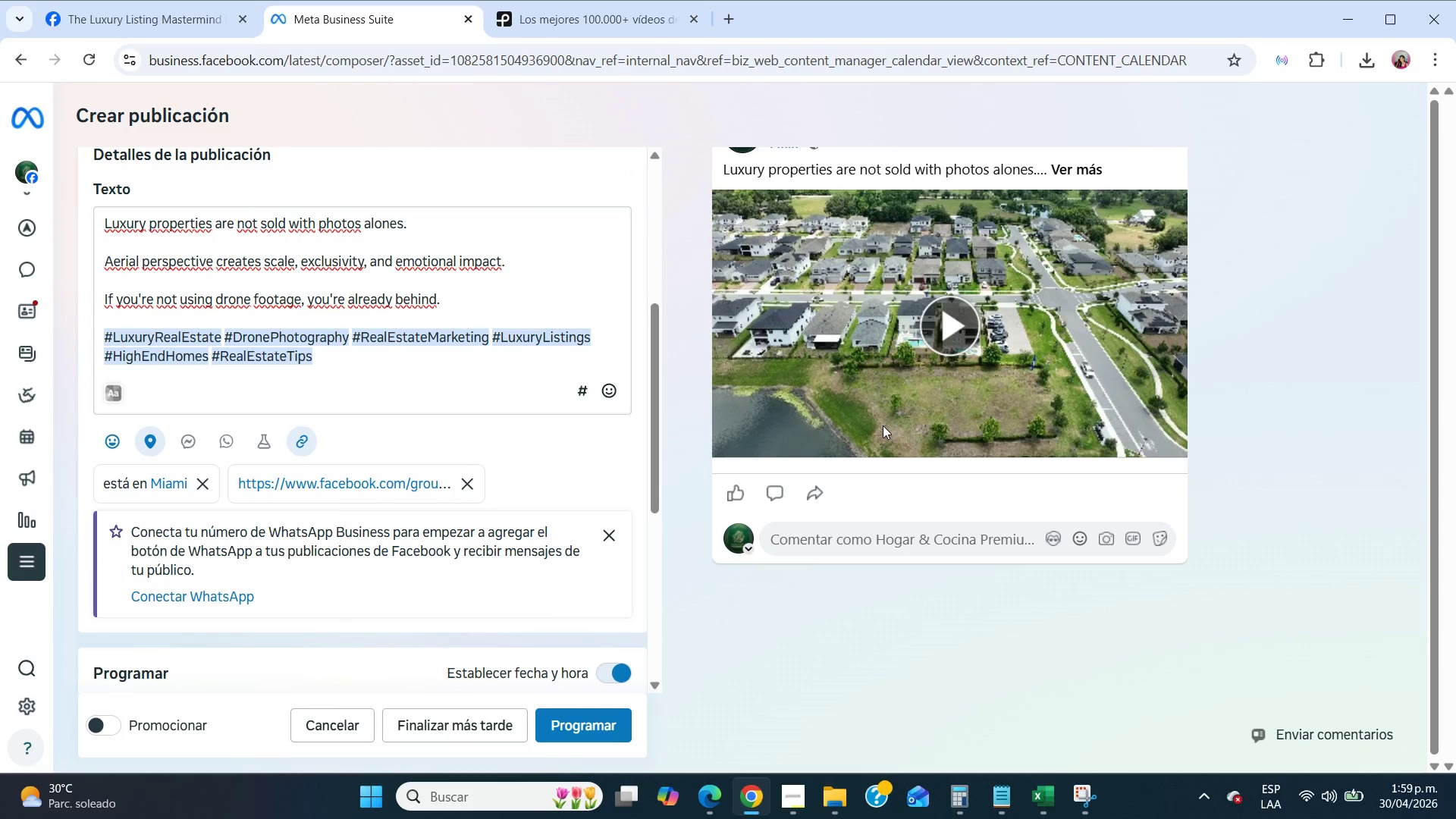 
scroll: coordinate [883, 425], scroll_direction: up, amount: 5.0
 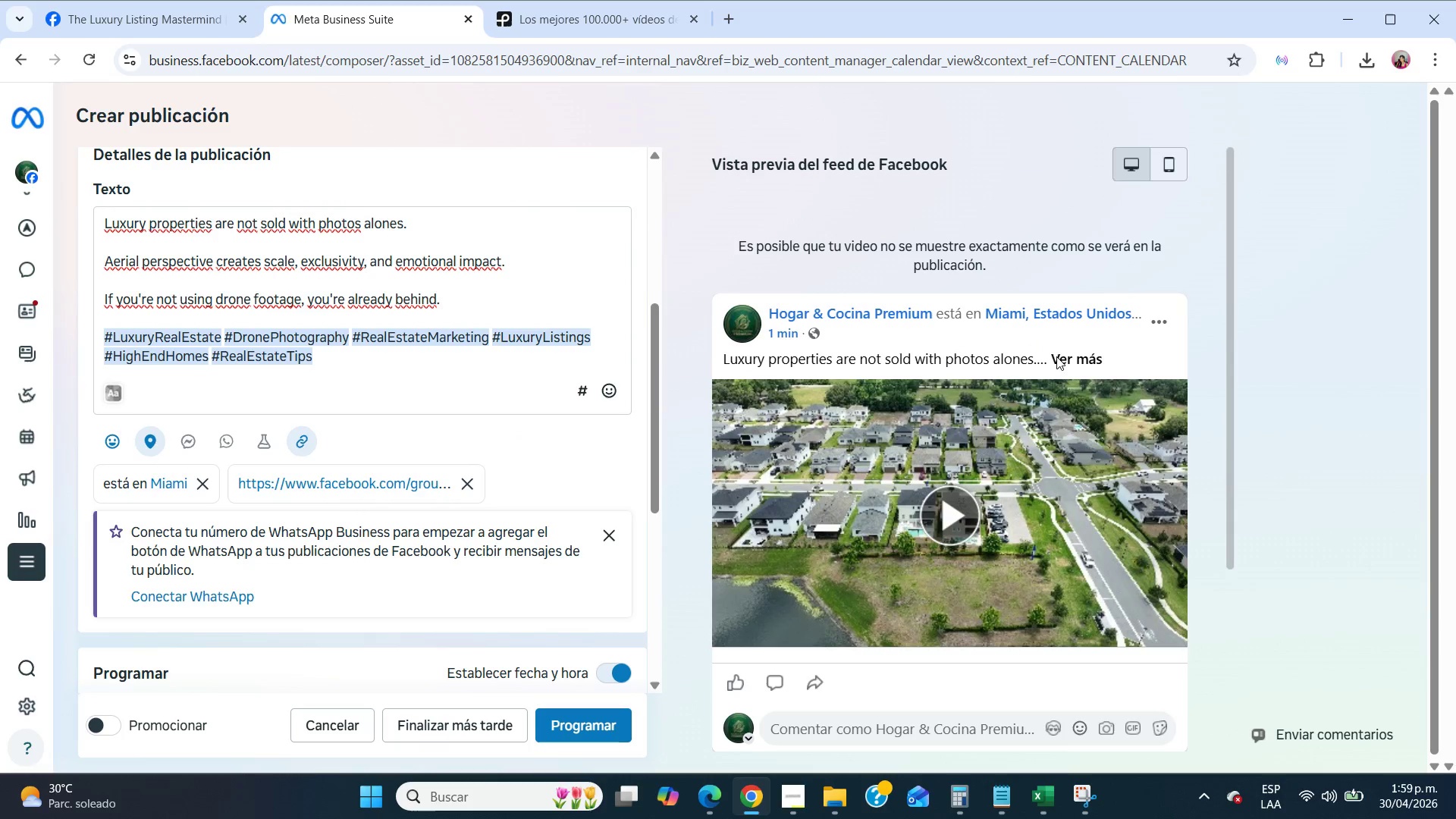 
left_click([1064, 361])
 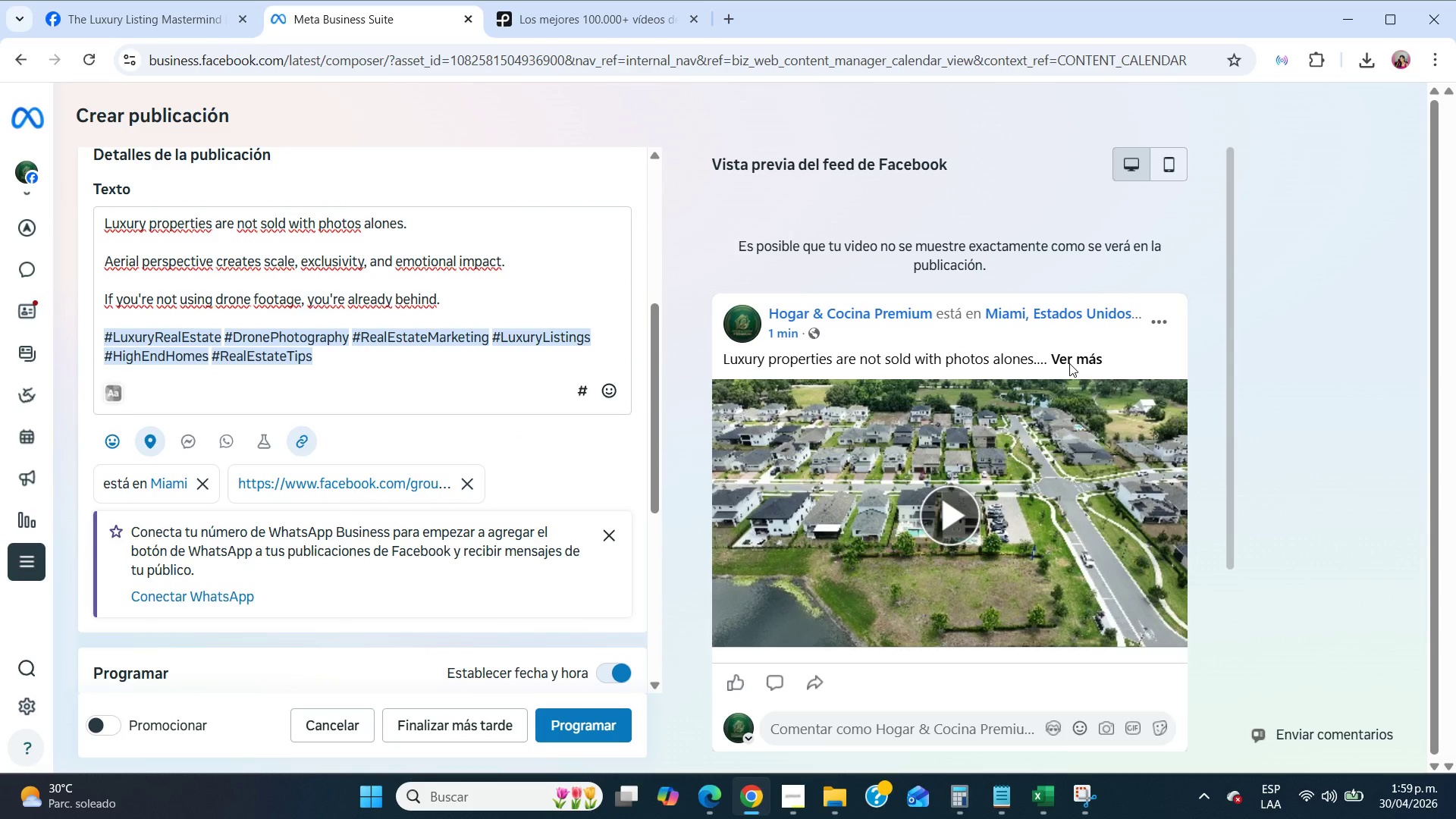 
left_click([1071, 358])
 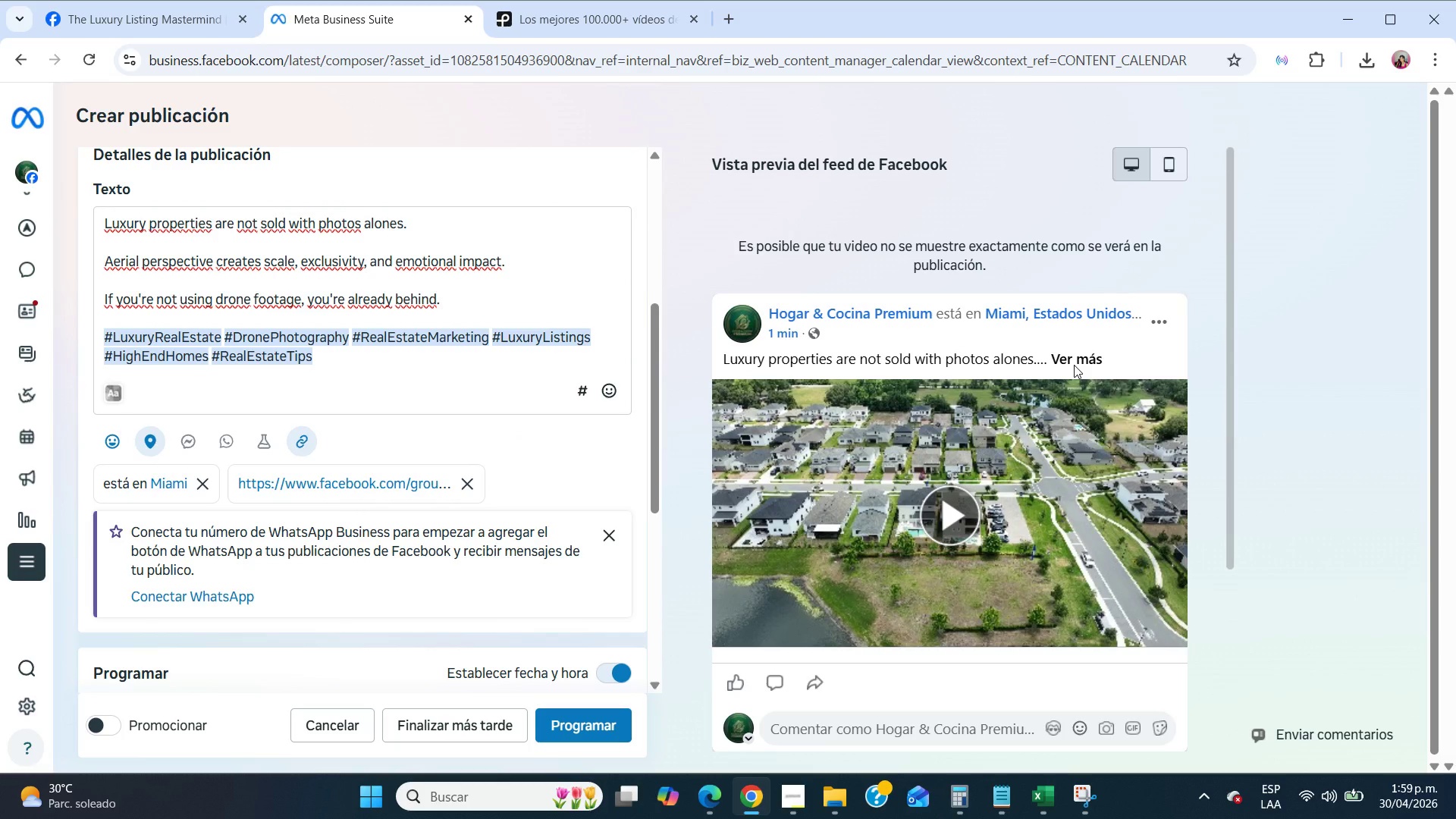 
scroll: coordinate [1074, 365], scroll_direction: down, amount: 1.0
 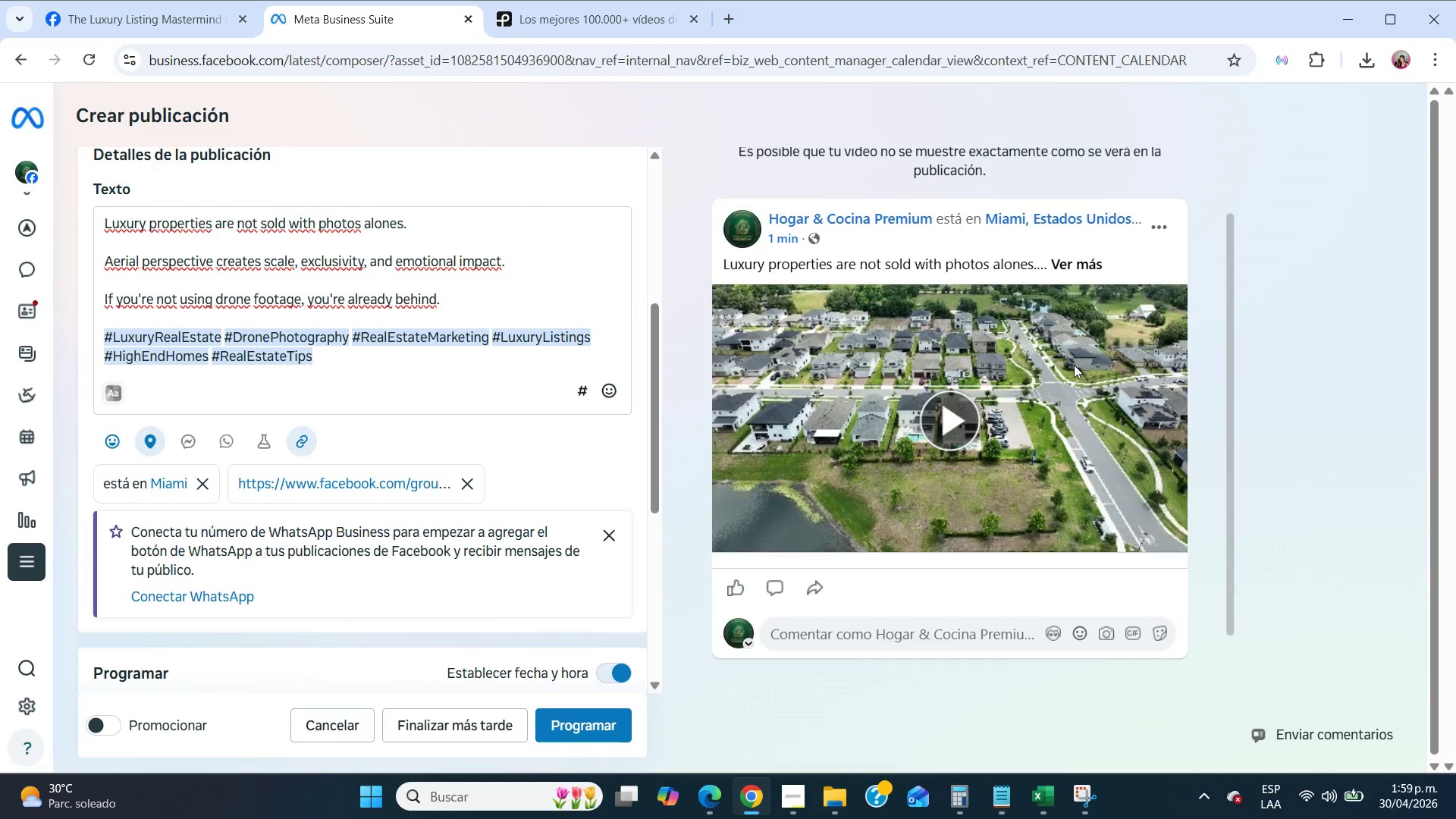 
scroll: coordinate [1074, 365], scroll_direction: up, amount: 2.0
 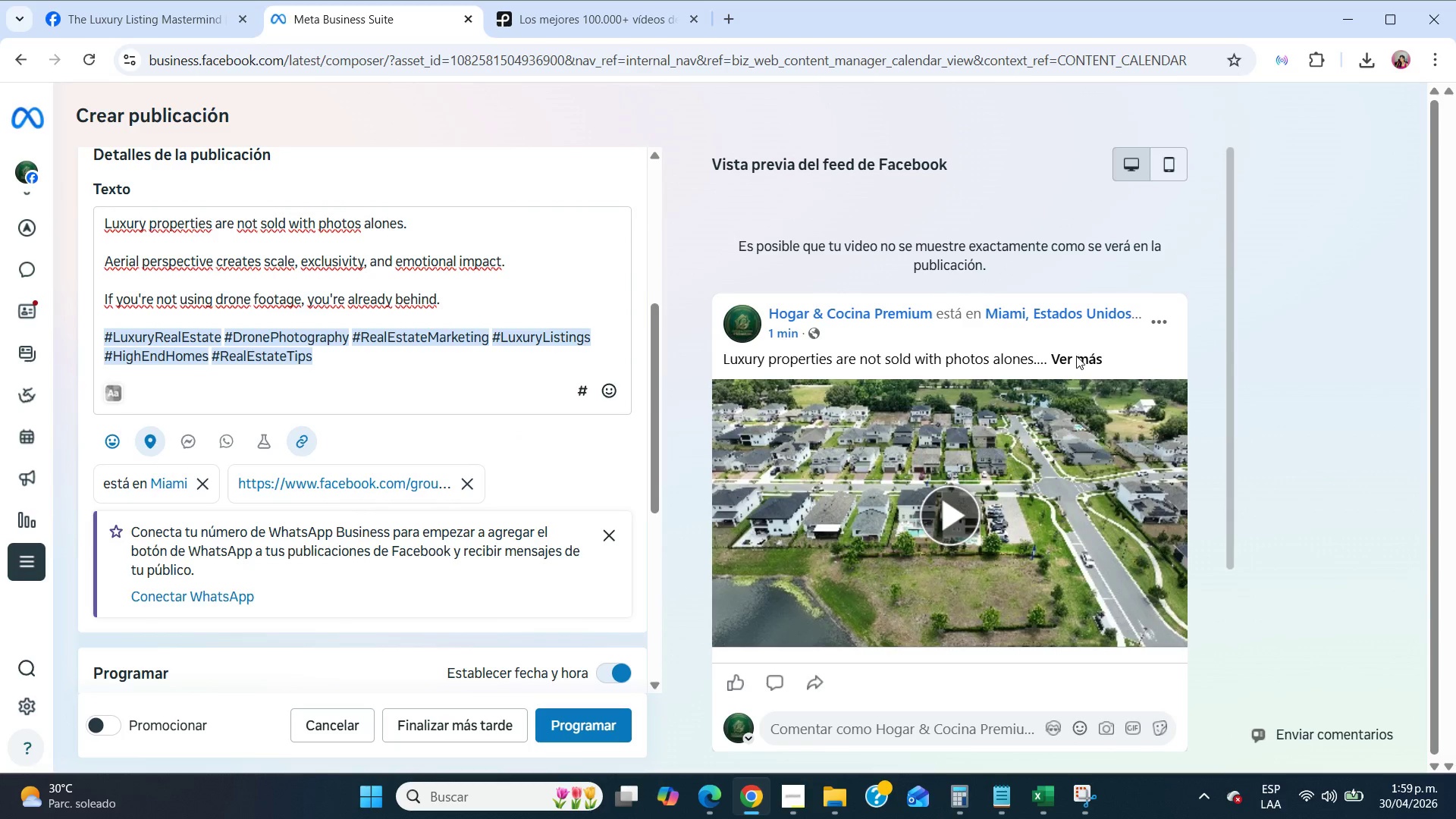 
left_click([1076, 356])
 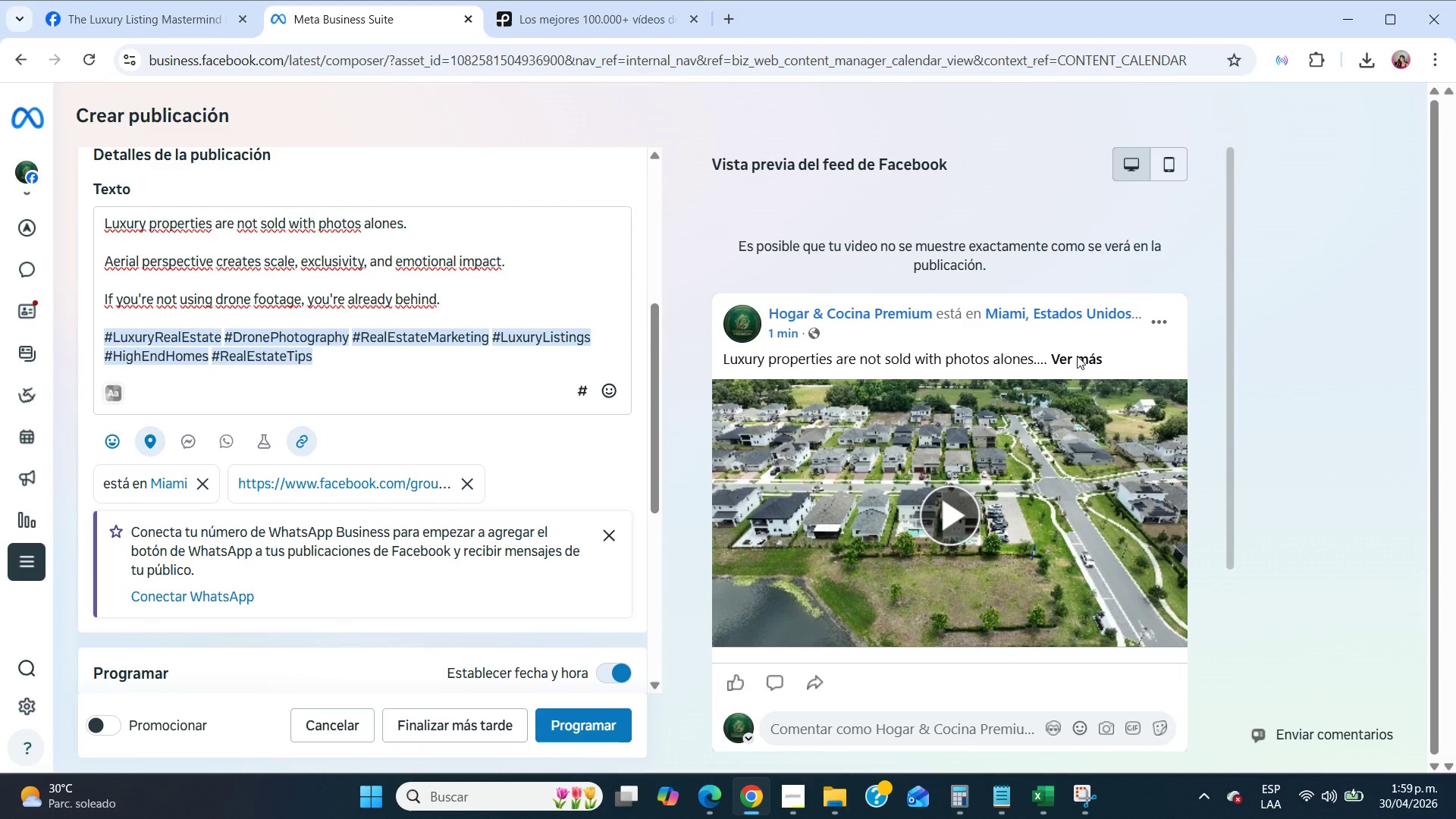 
left_click([1077, 356])
 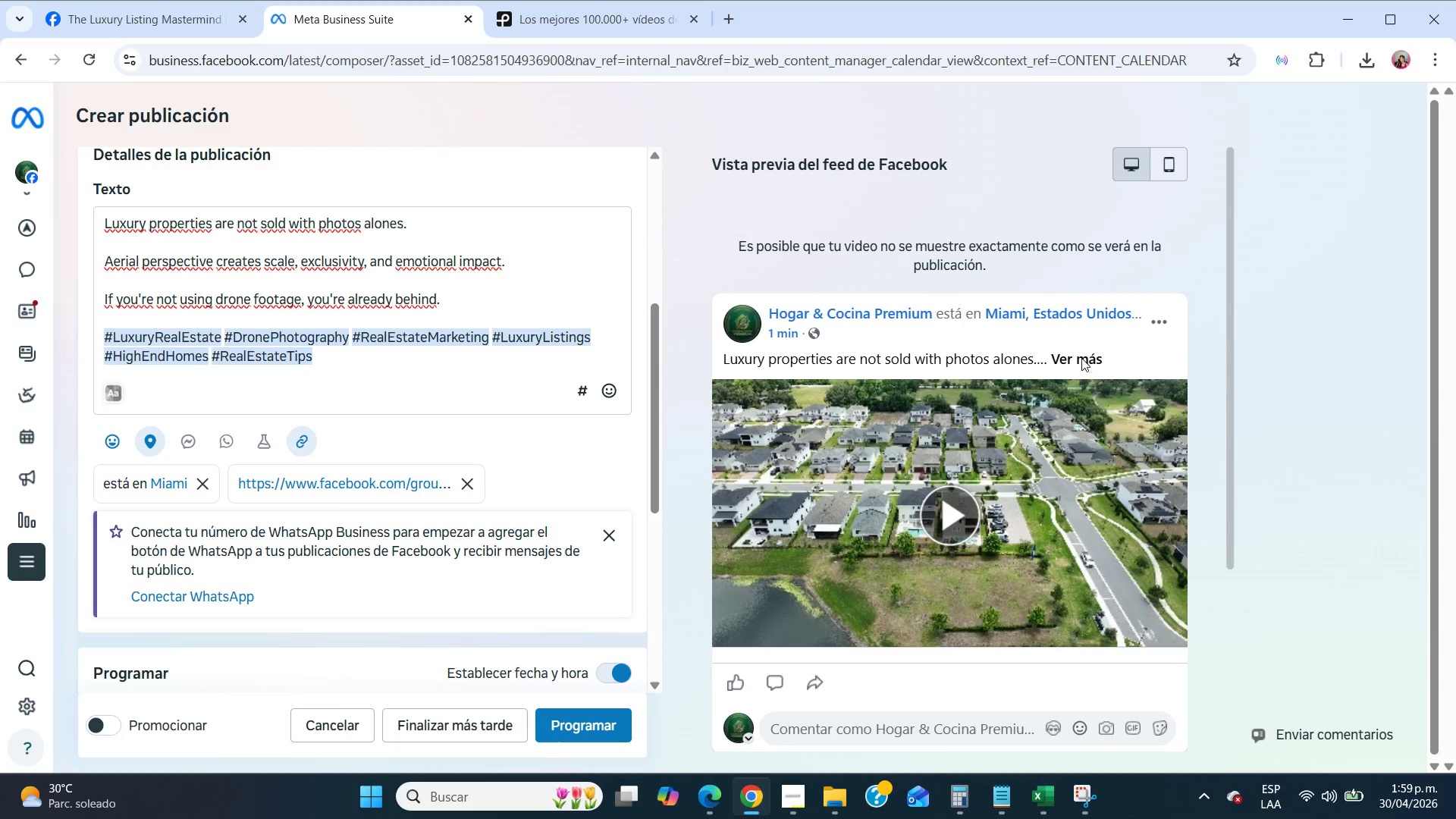 
left_click([1084, 359])
 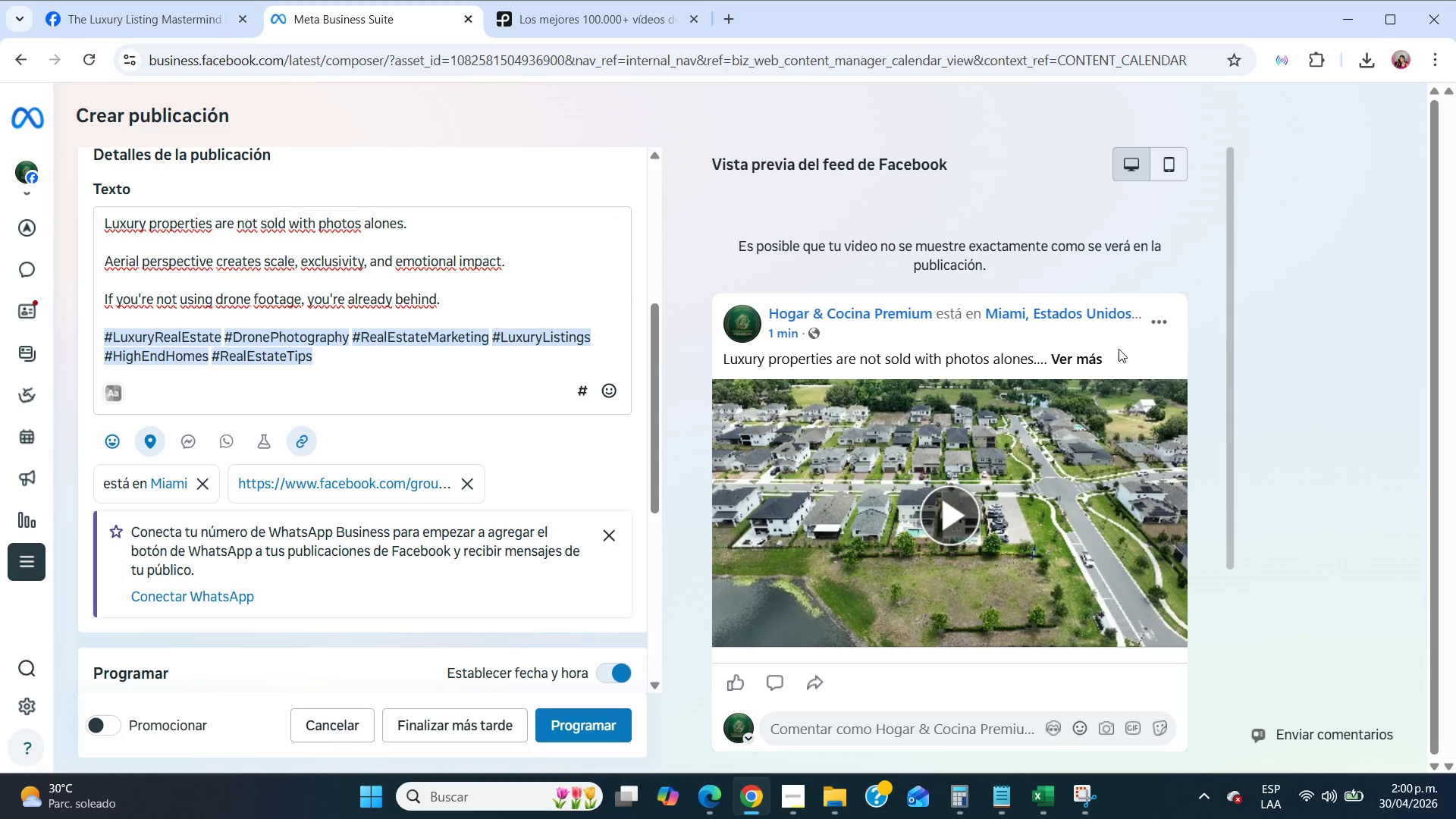 
left_click([1094, 366])
 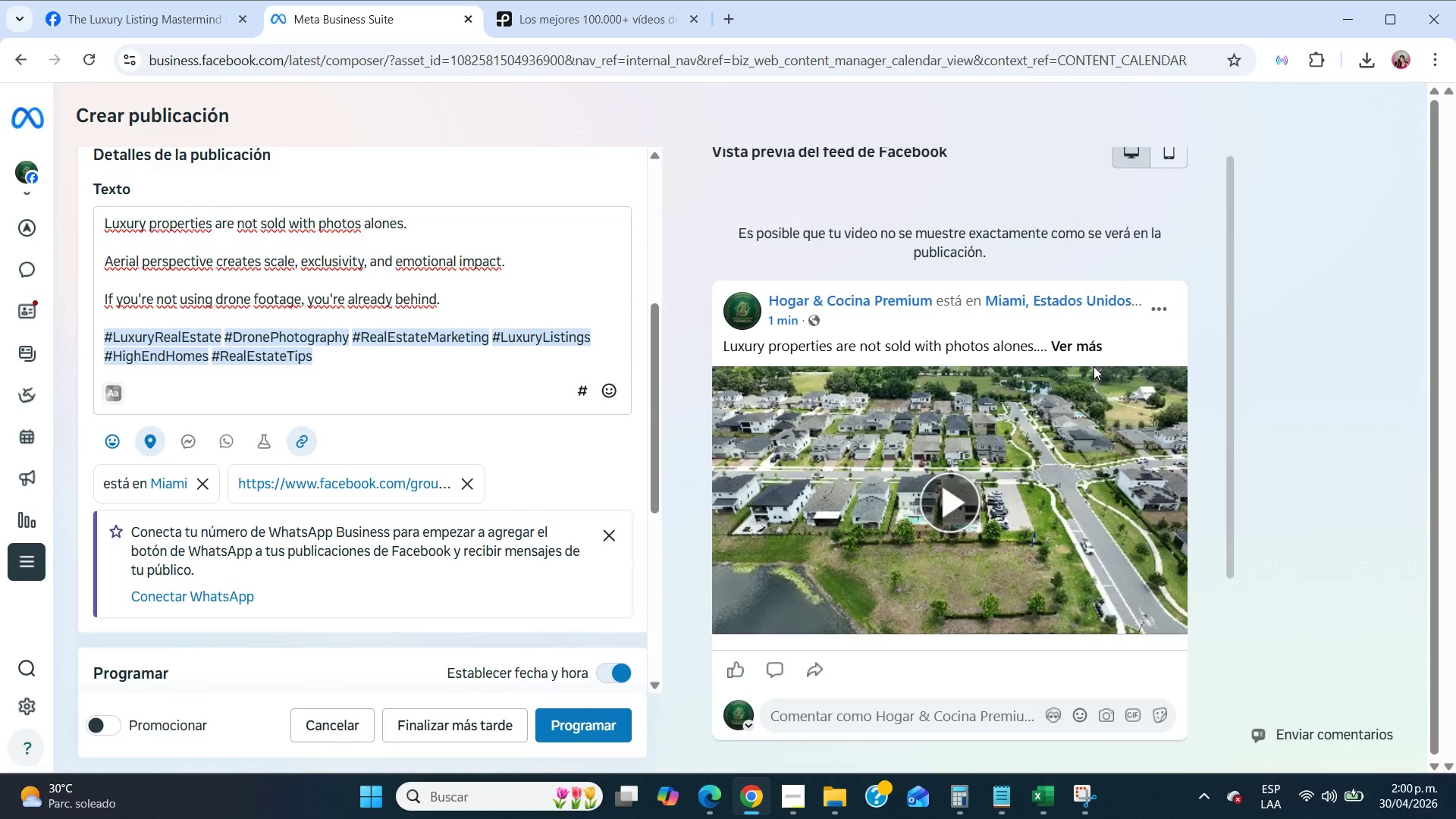 
scroll: coordinate [1094, 366], scroll_direction: up, amount: 1.0
 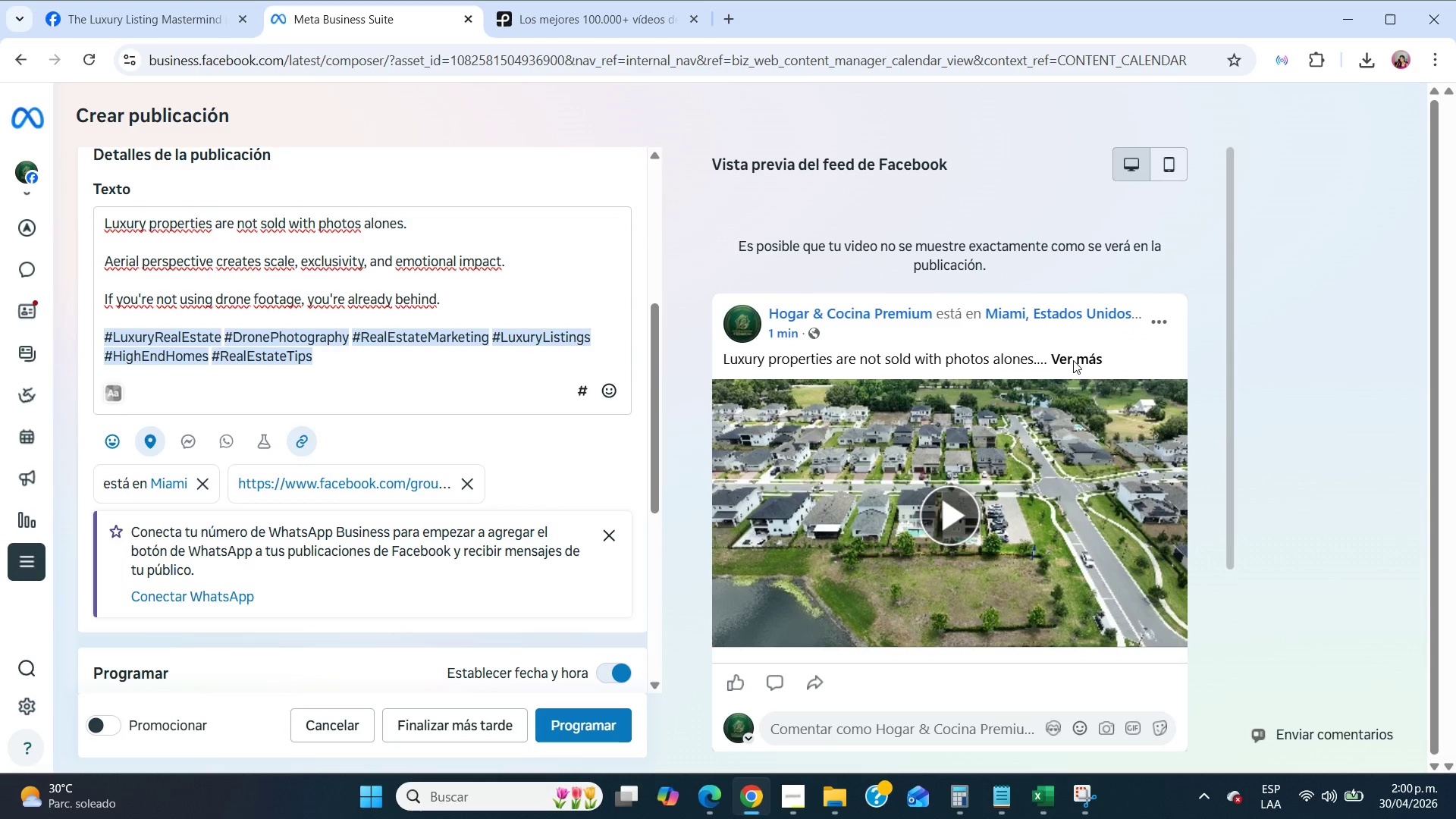 
left_click([1073, 360])
 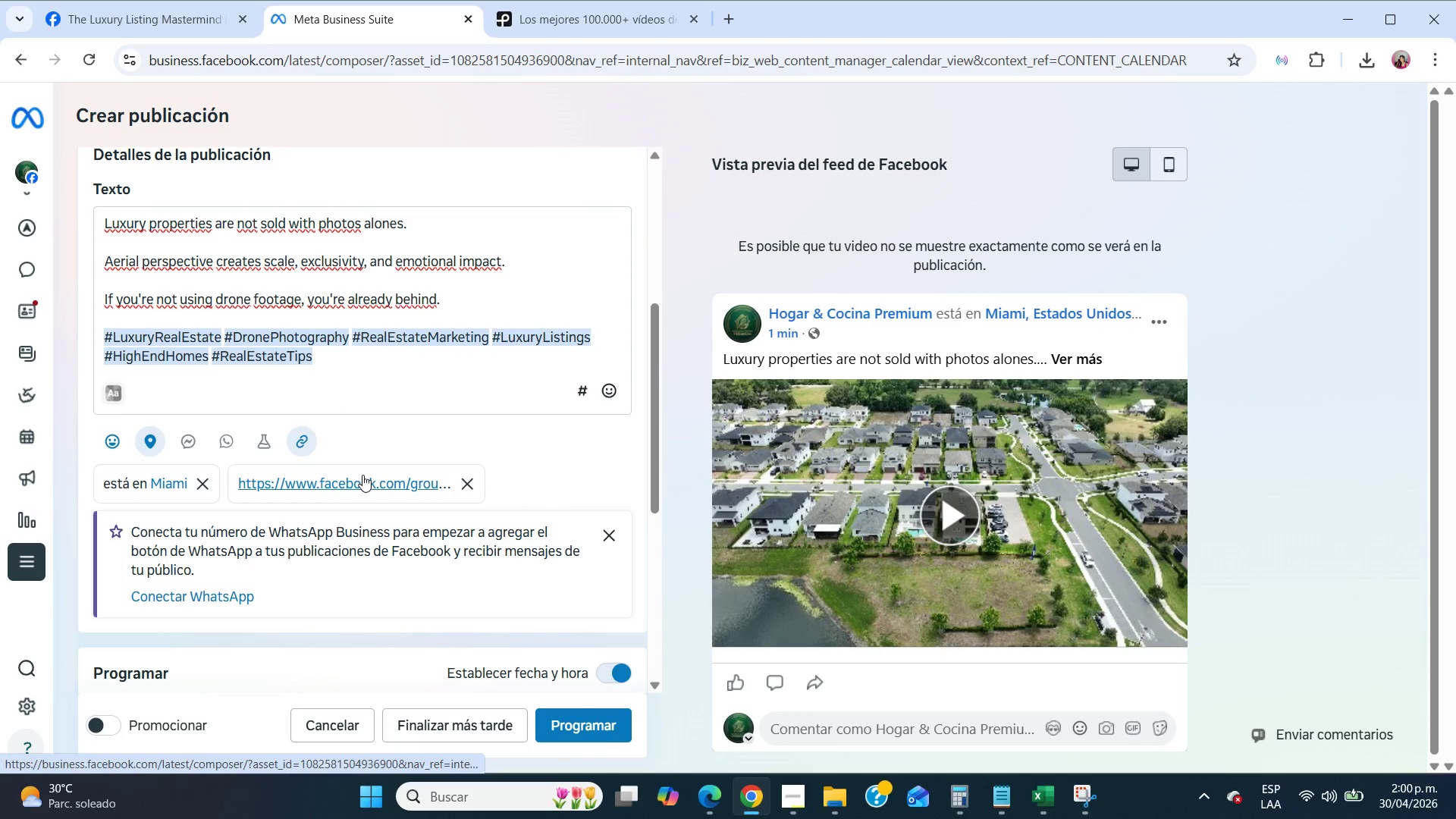 
mouse_move([322, 451])
 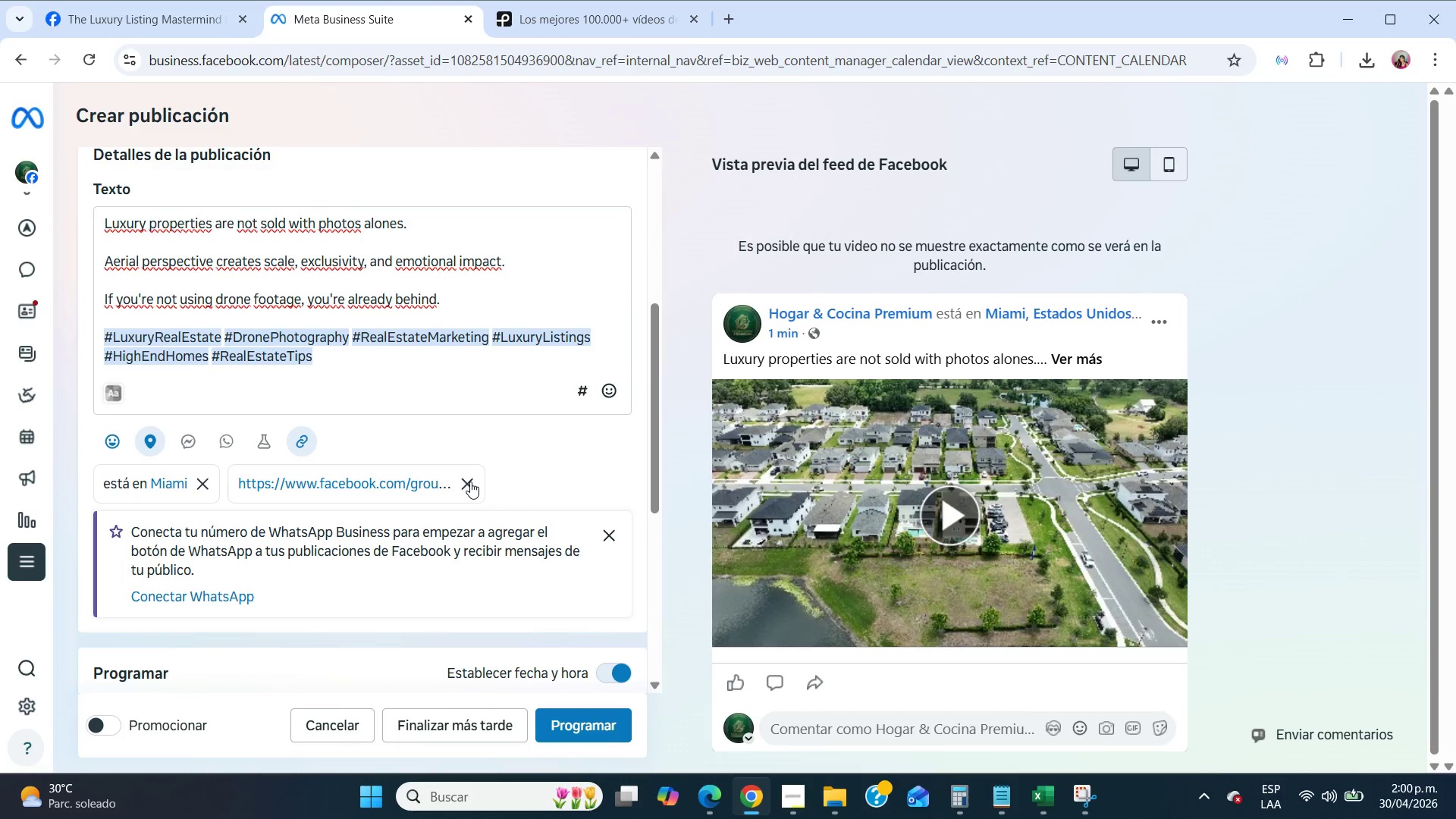 
left_click([470, 482])
 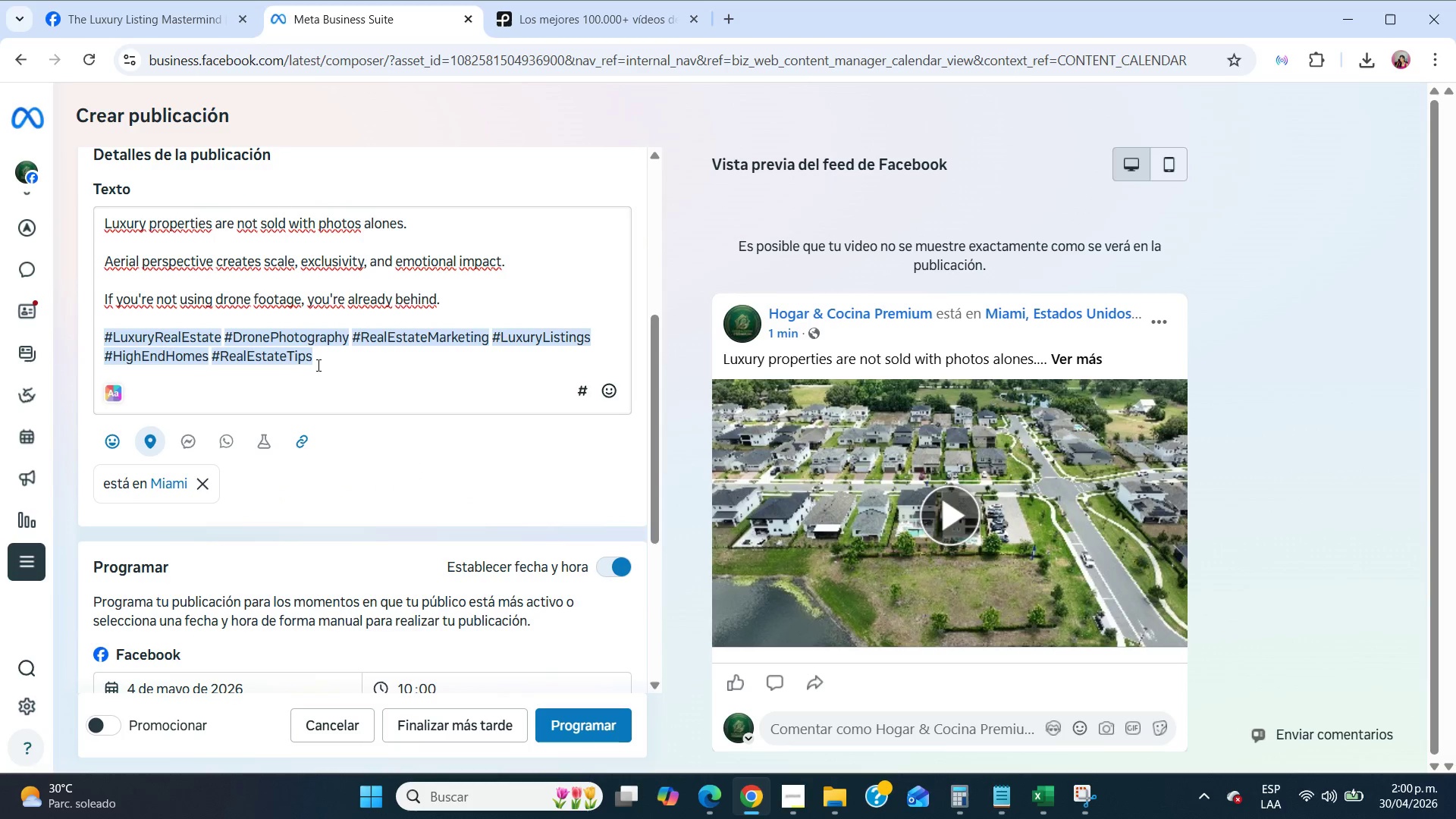 
left_click([320, 360])
 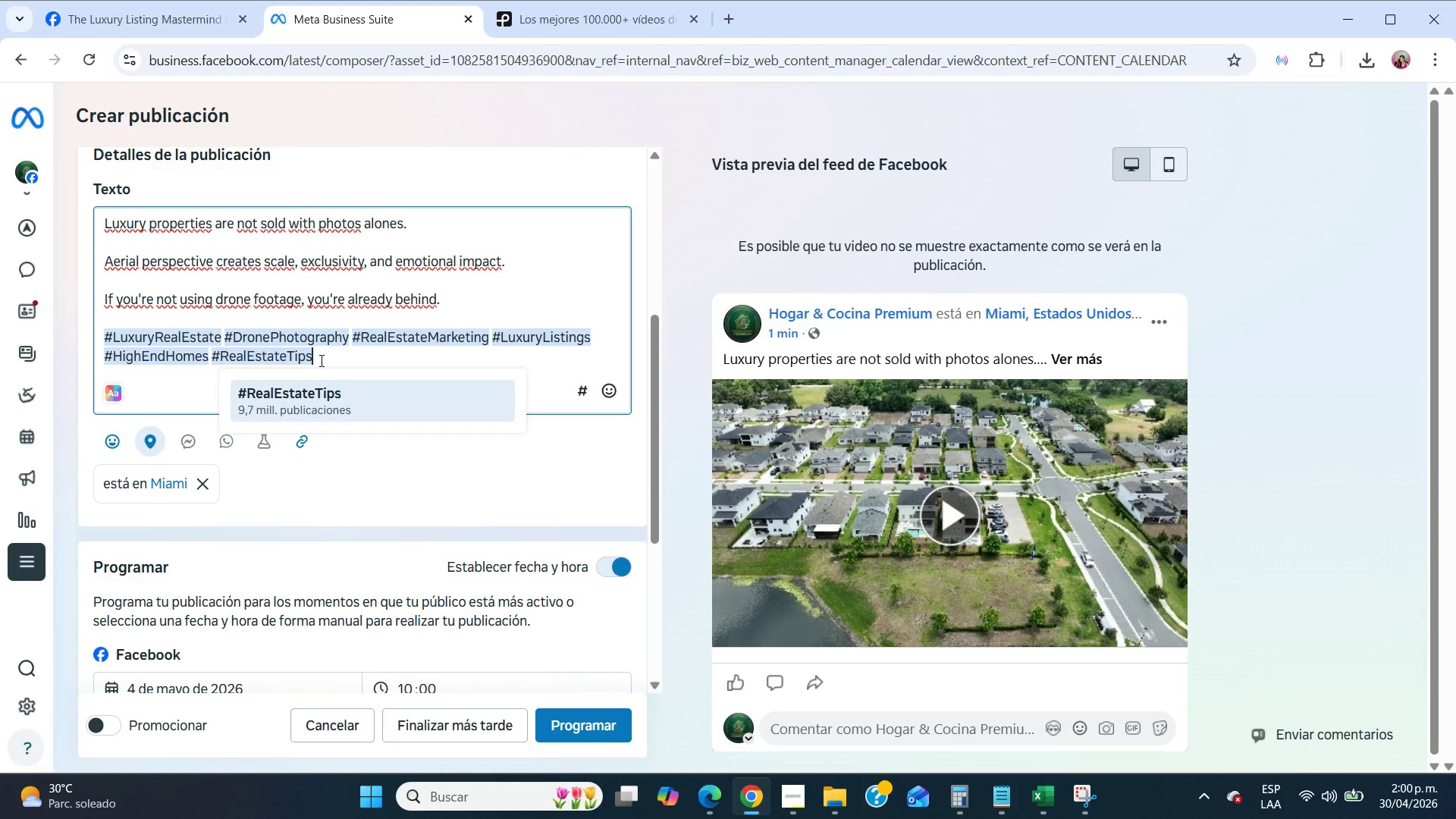 
wait(30.55)
 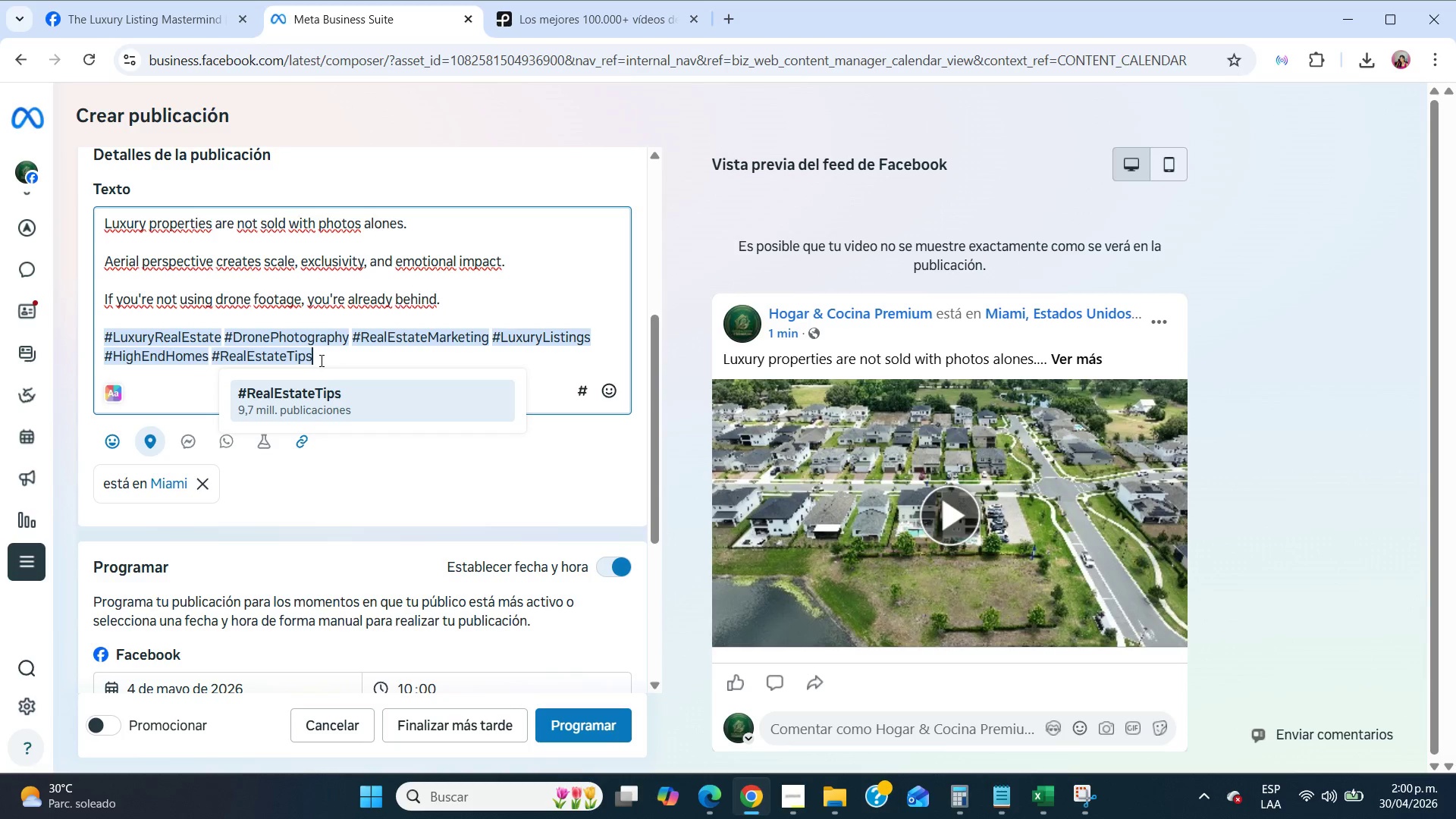 
left_click([794, 803])